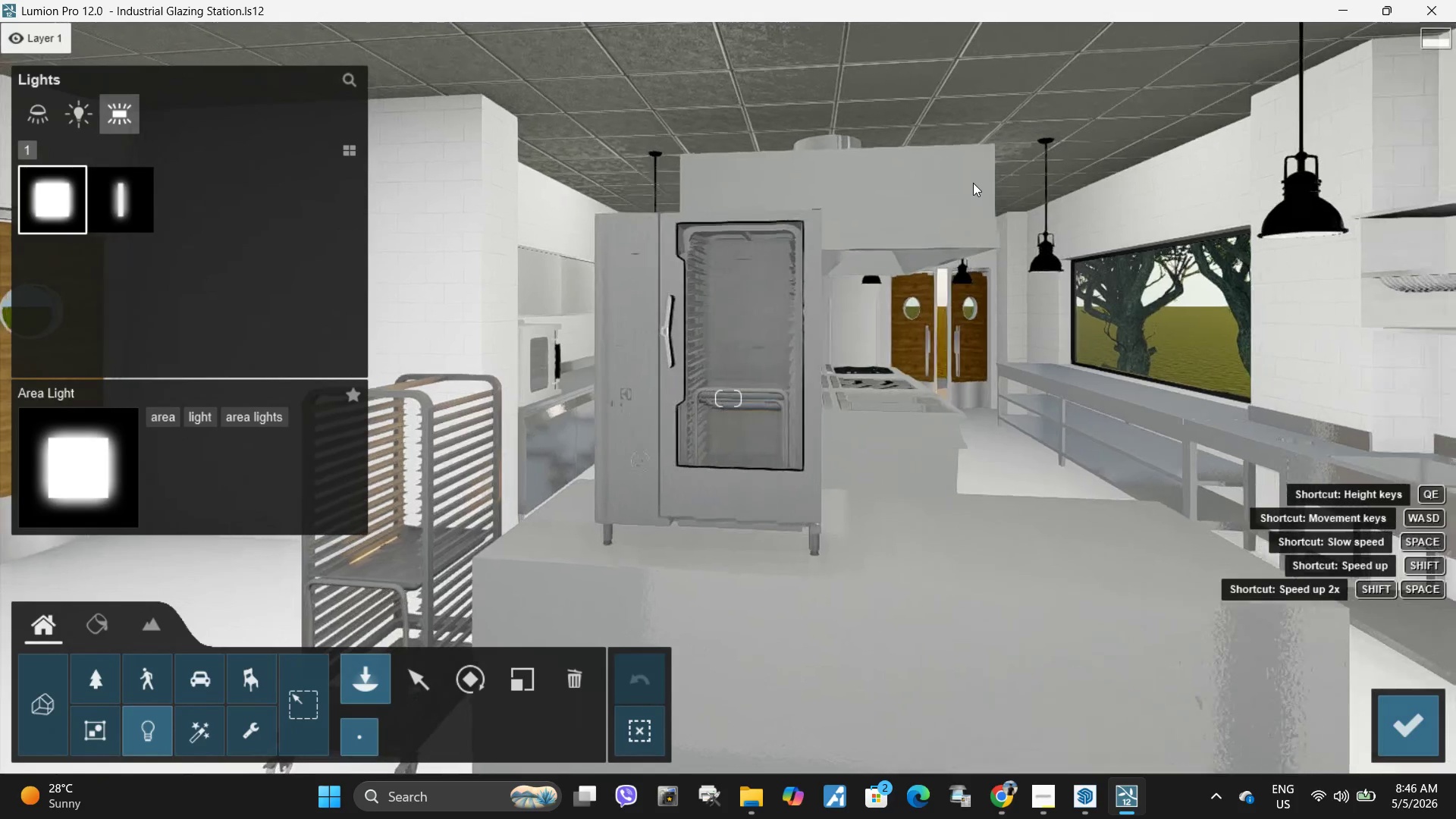 
key(A)
 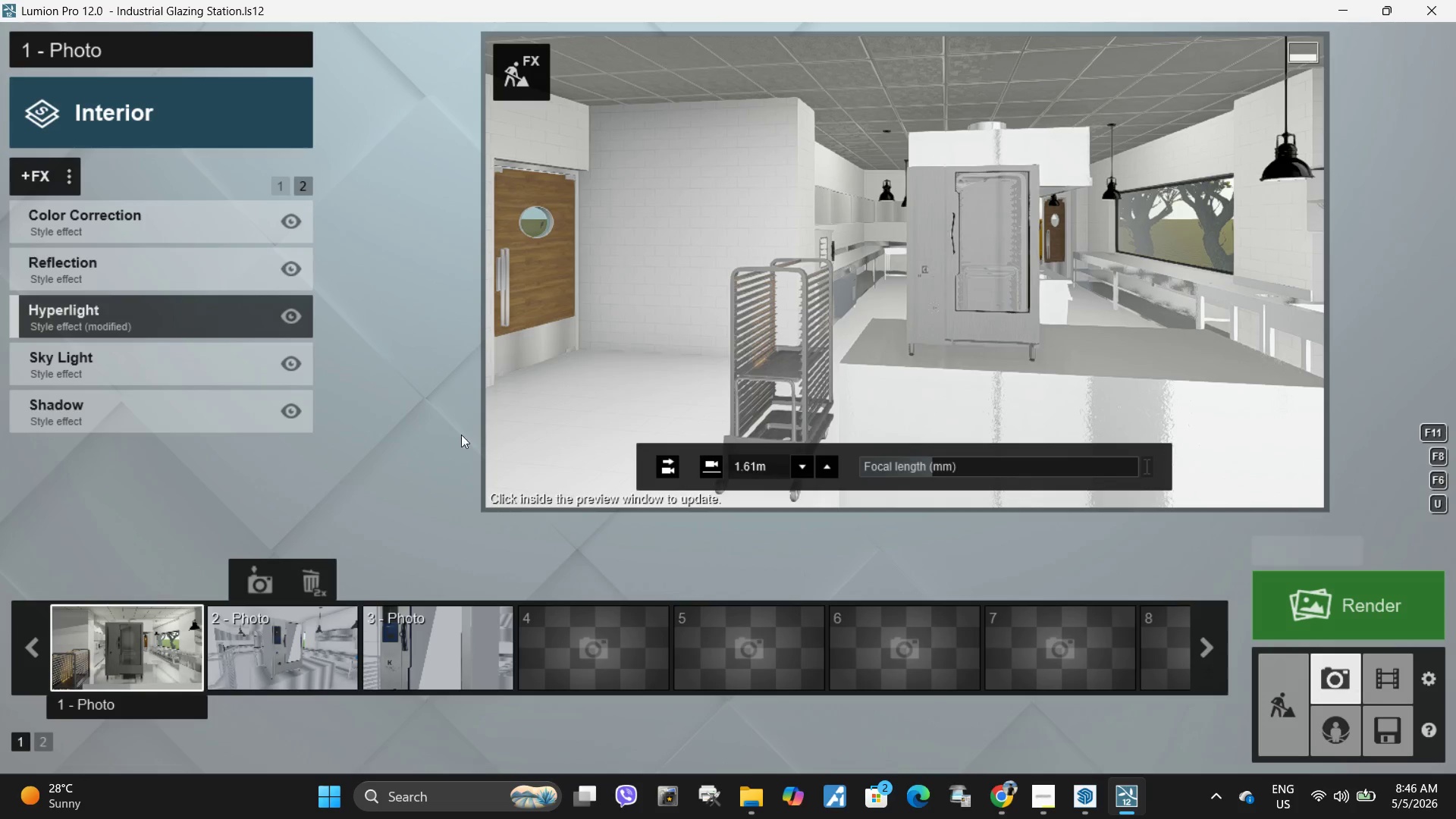 
double_click([917, 297])
 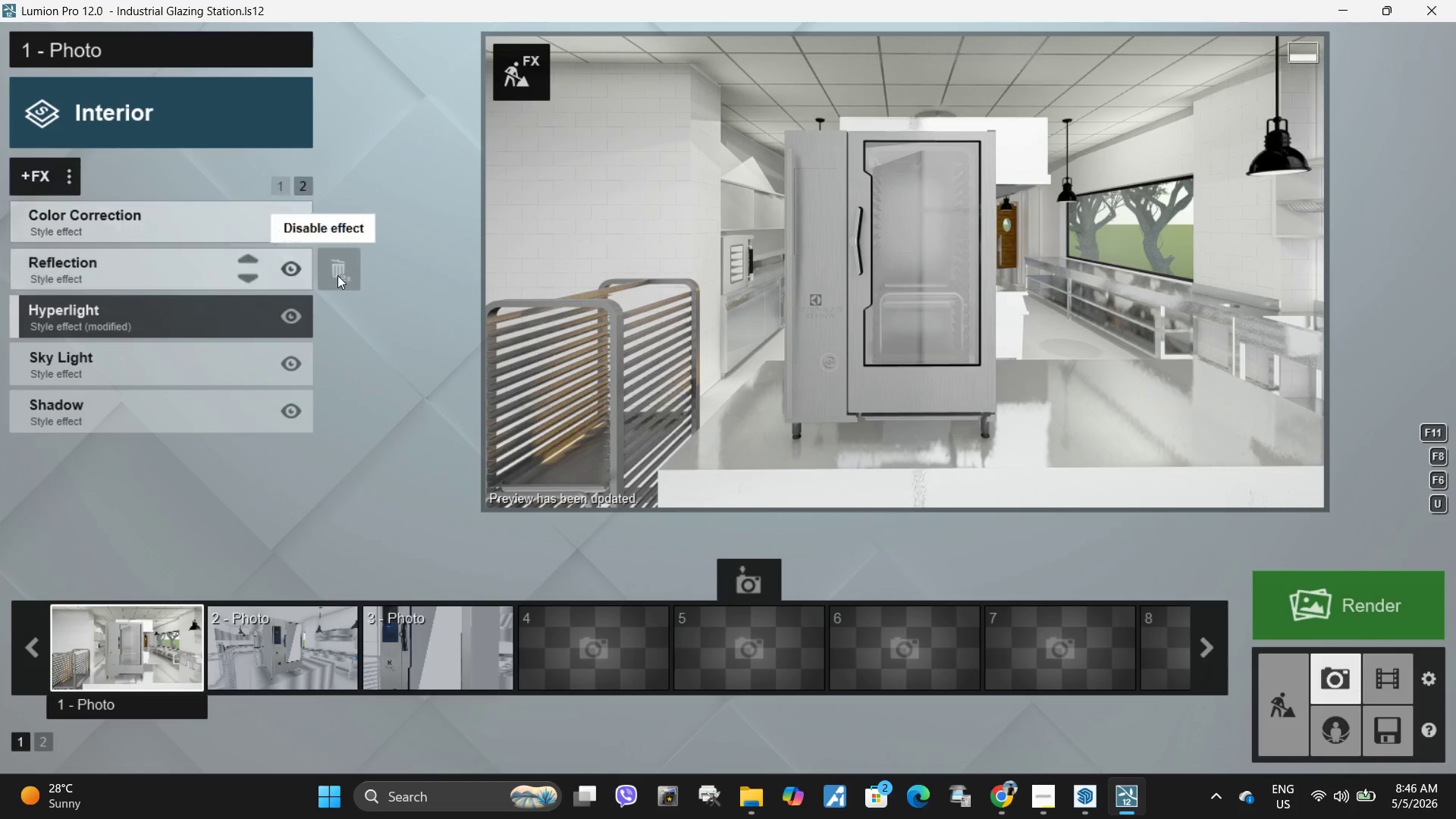 
wait(5.33)
 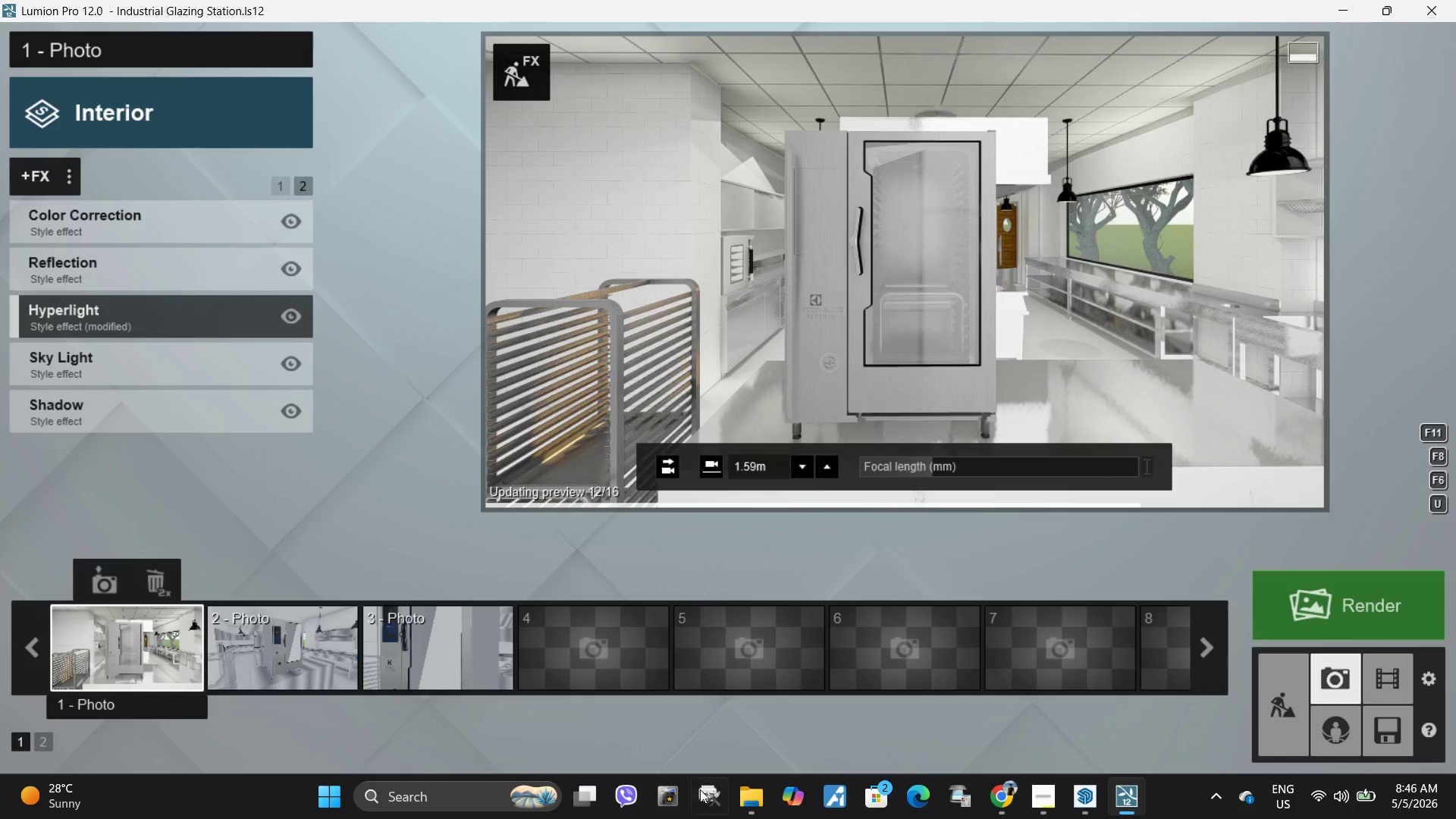 
left_click([282, 183])
 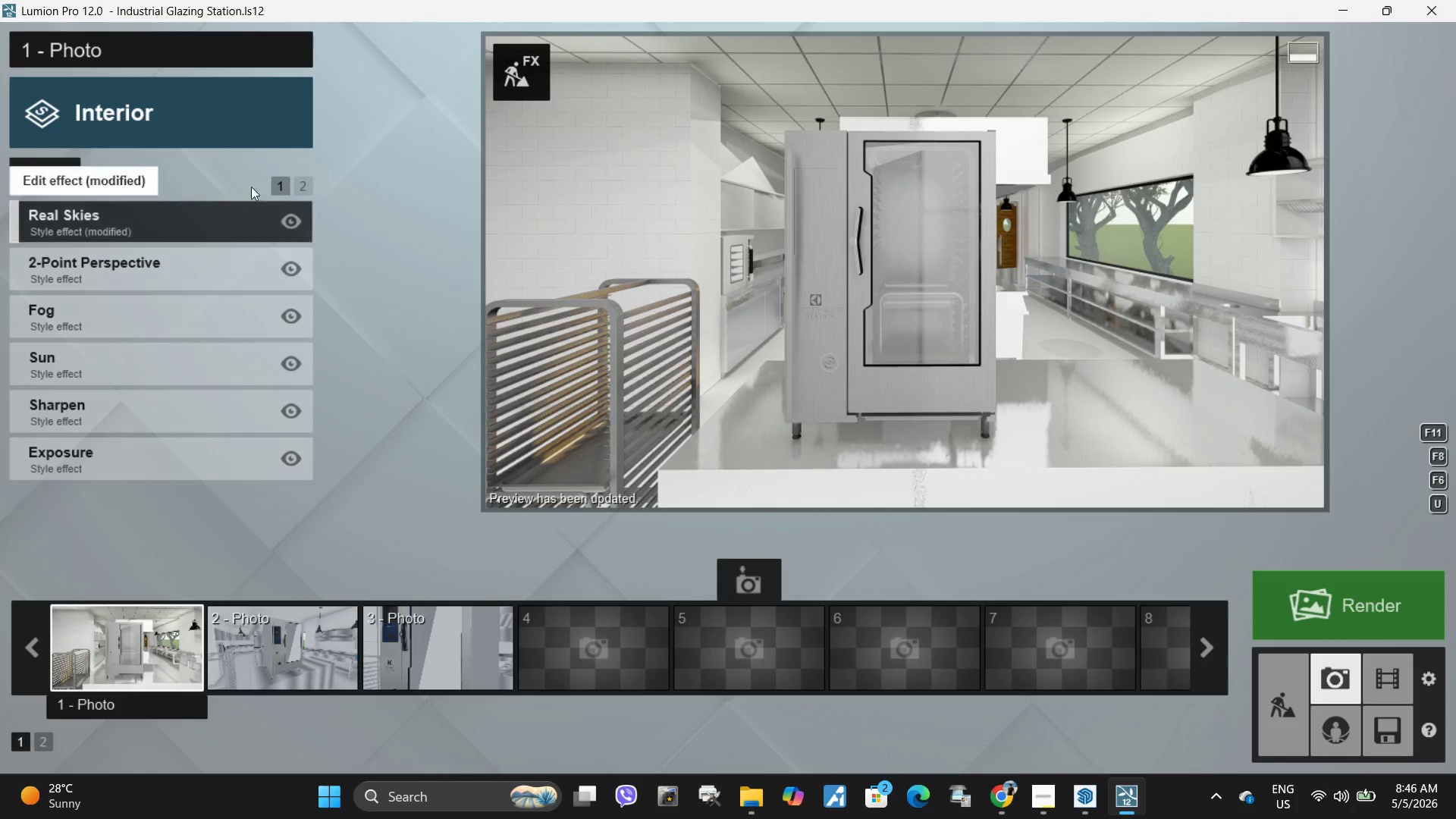 
left_click([303, 187])
 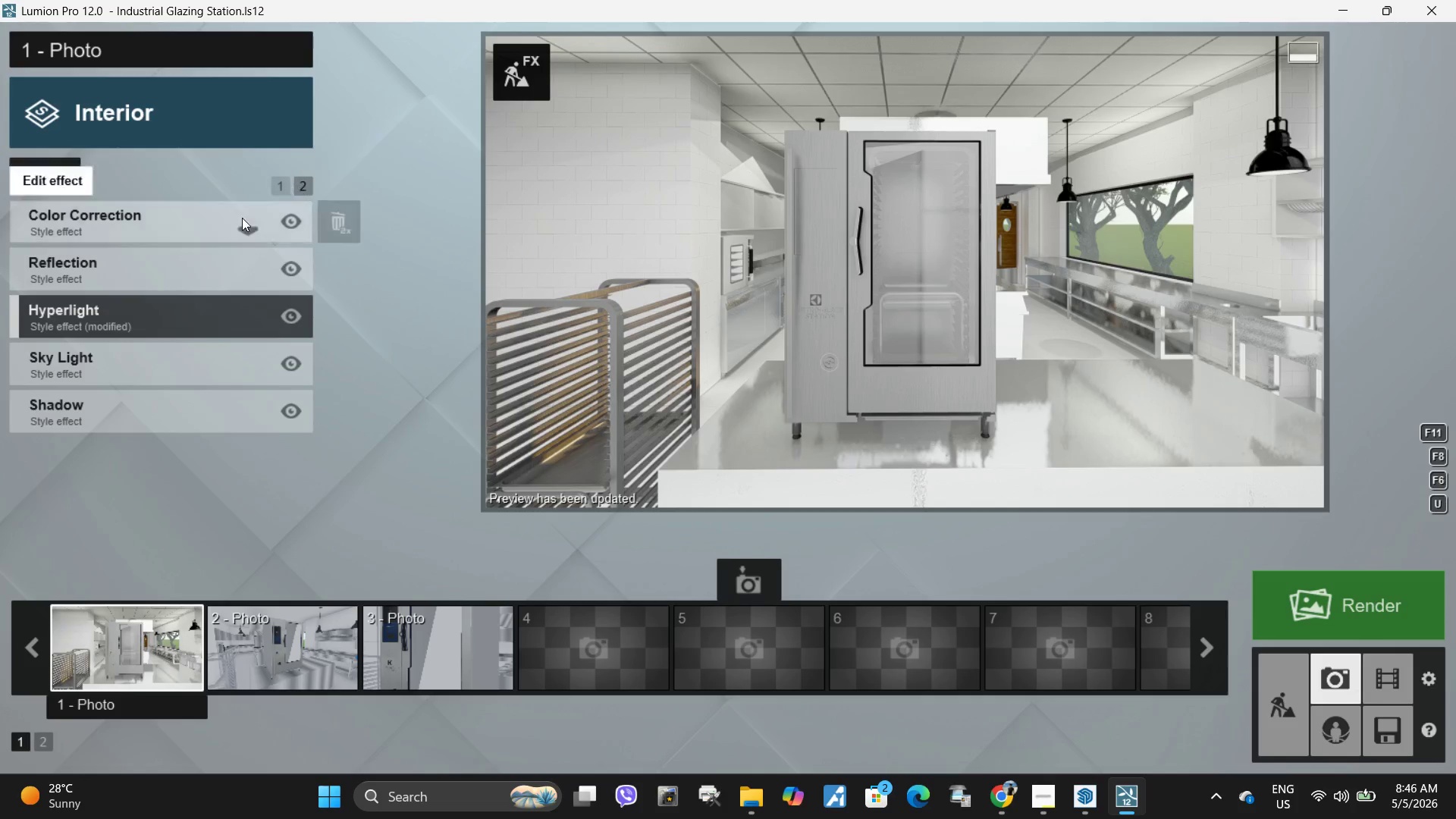 
left_click([180, 265])
 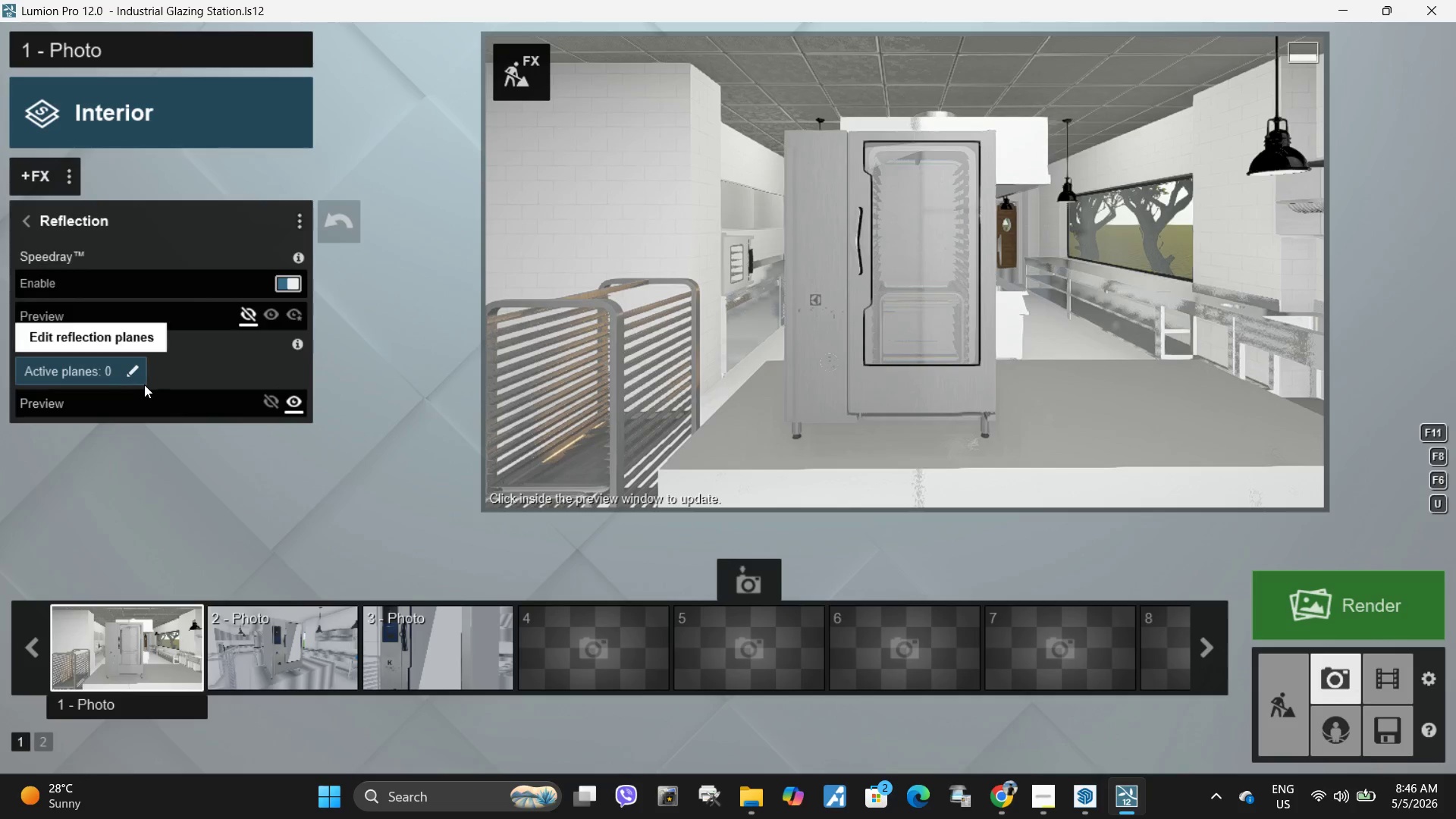 
left_click([124, 369])
 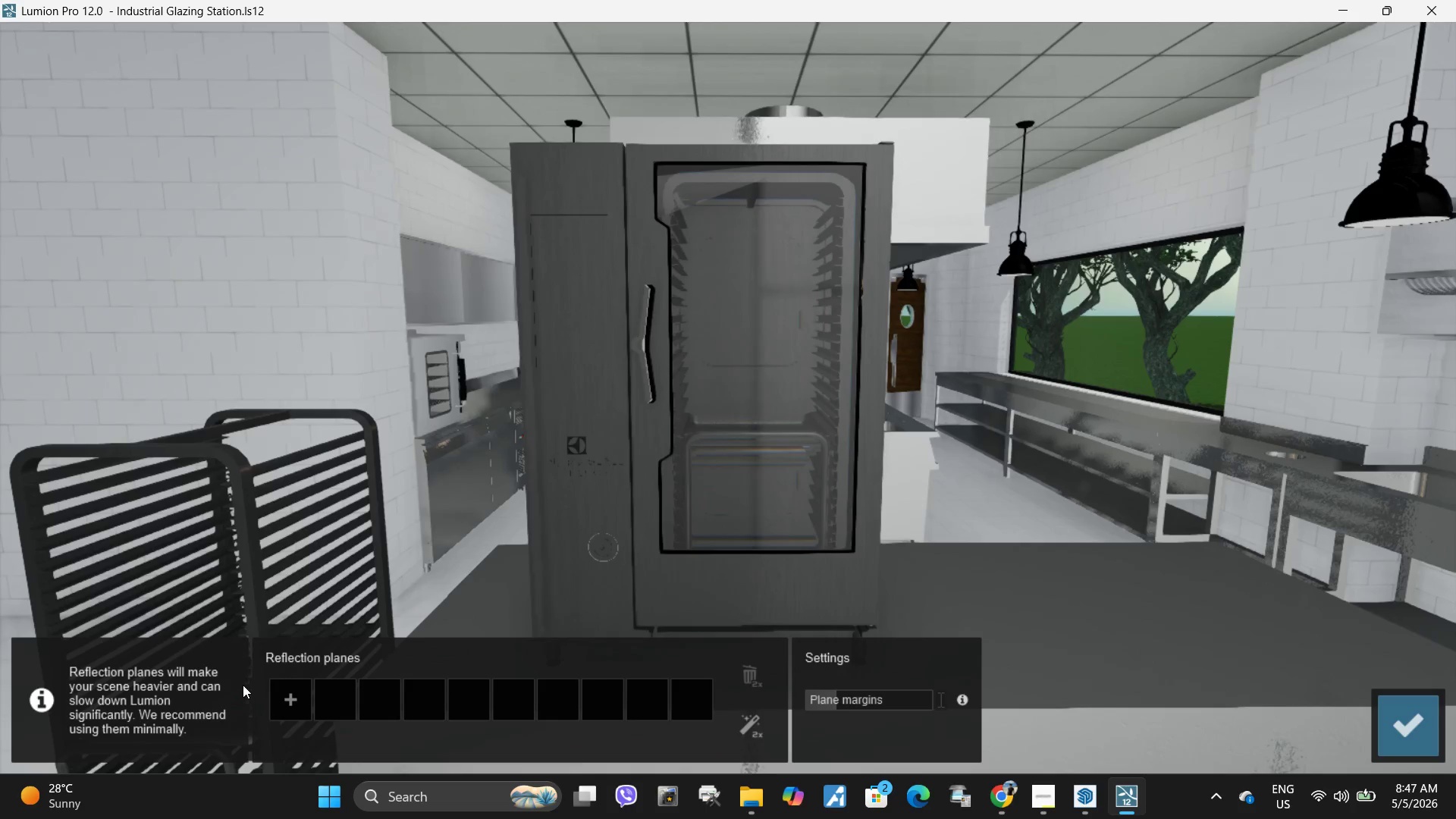 
left_click([287, 694])
 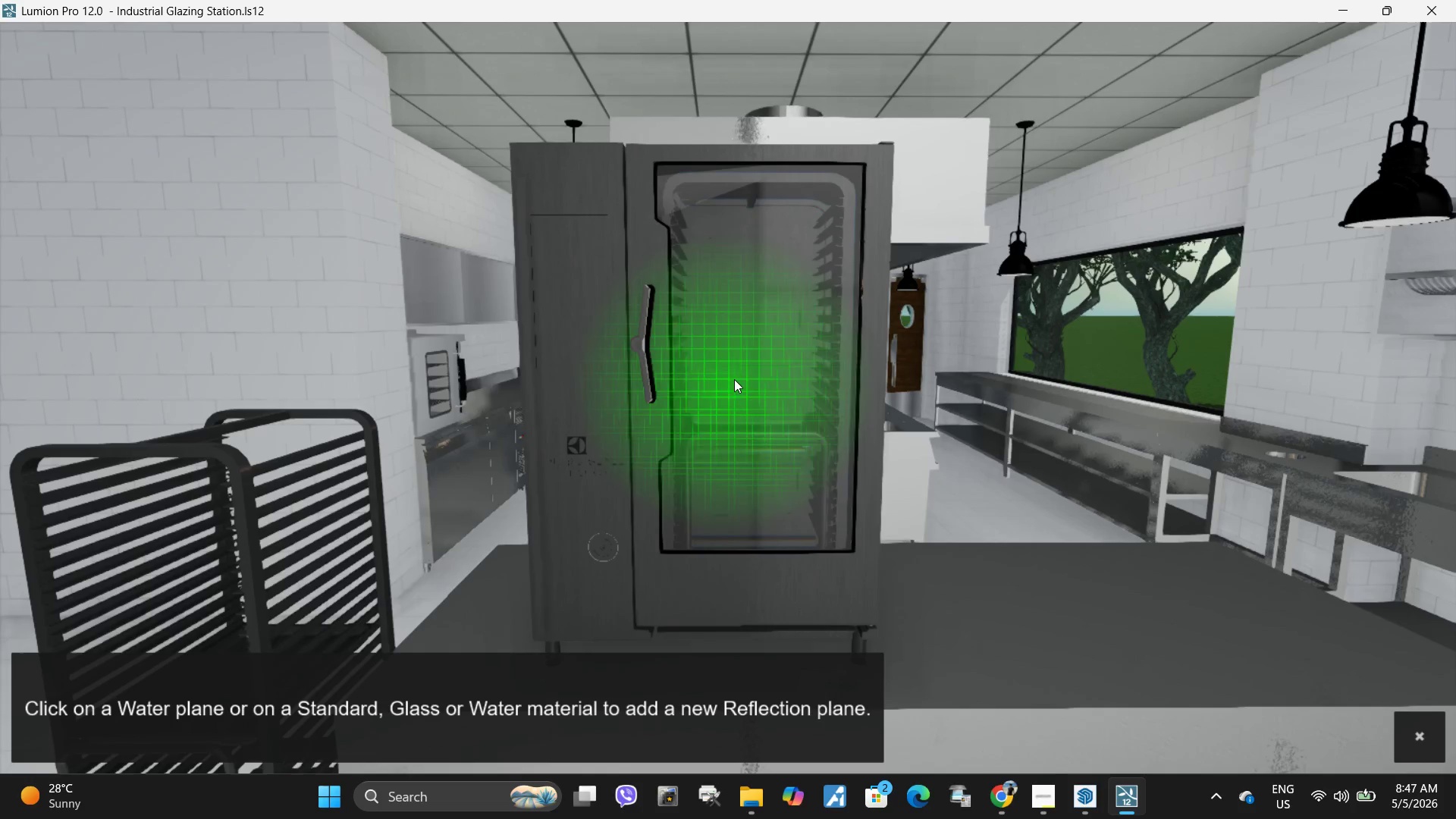 
left_click([760, 369])
 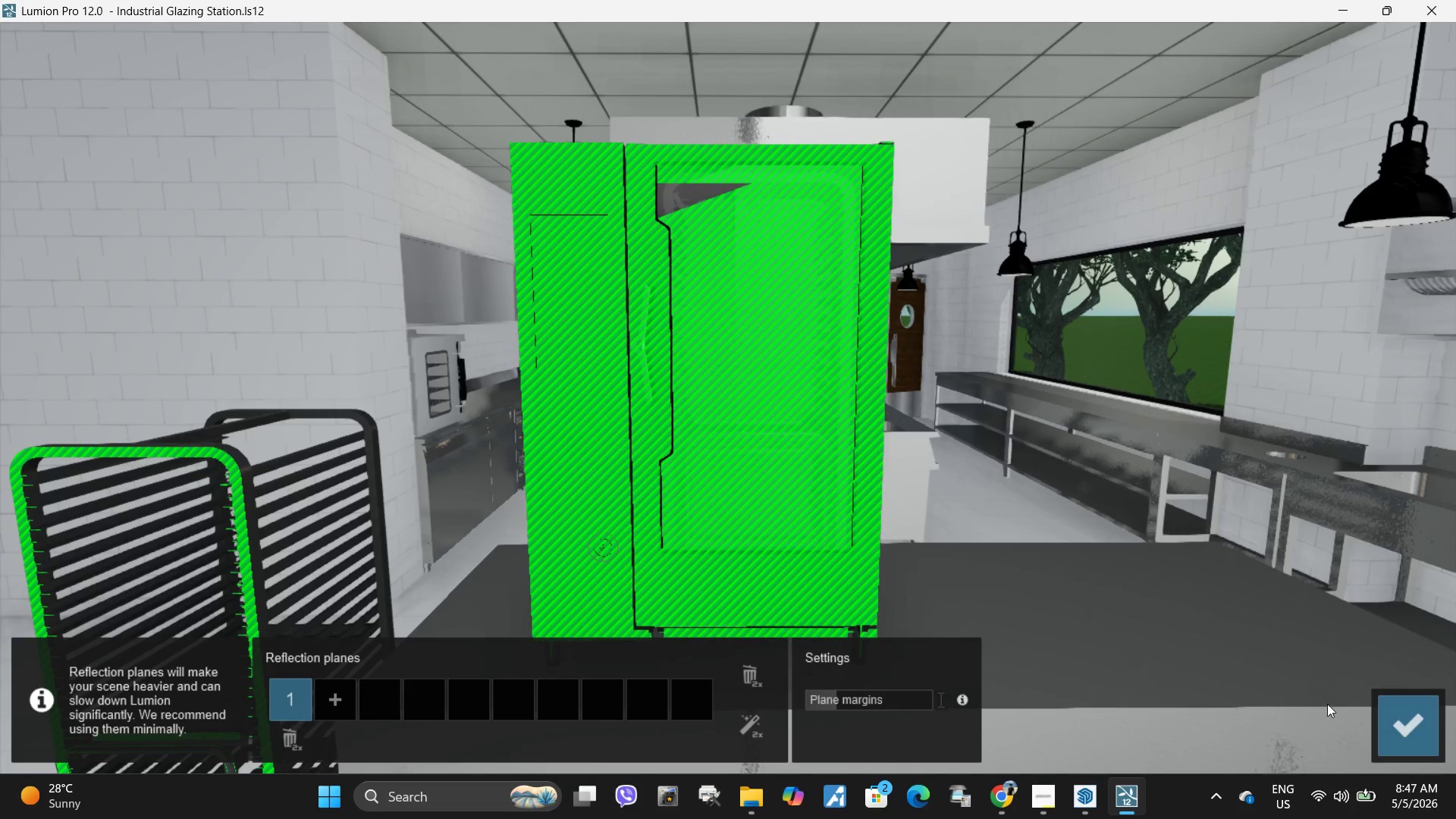 
left_click([1420, 737])
 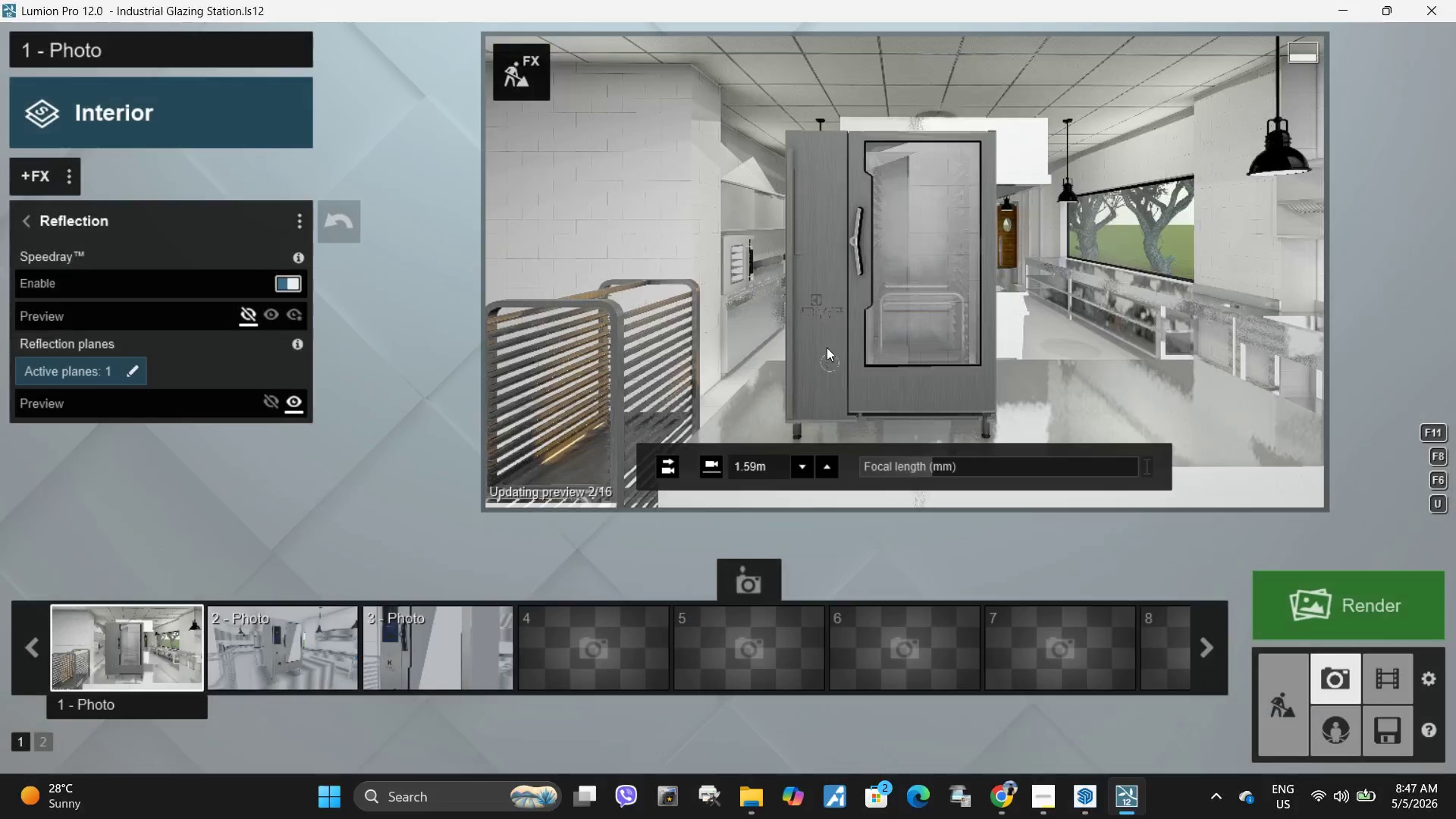 
left_click([797, 340])
 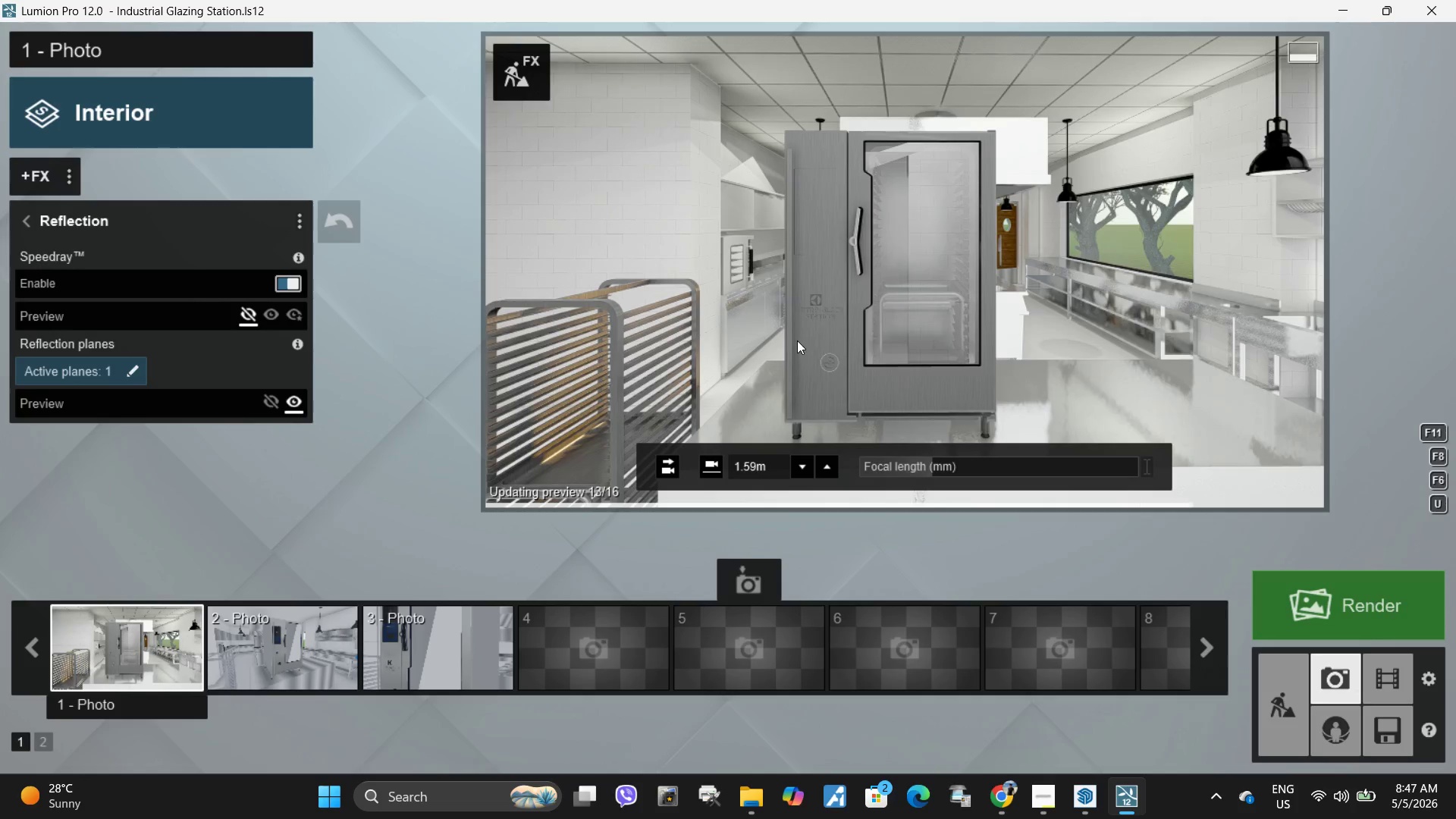 
left_click([792, 294])
 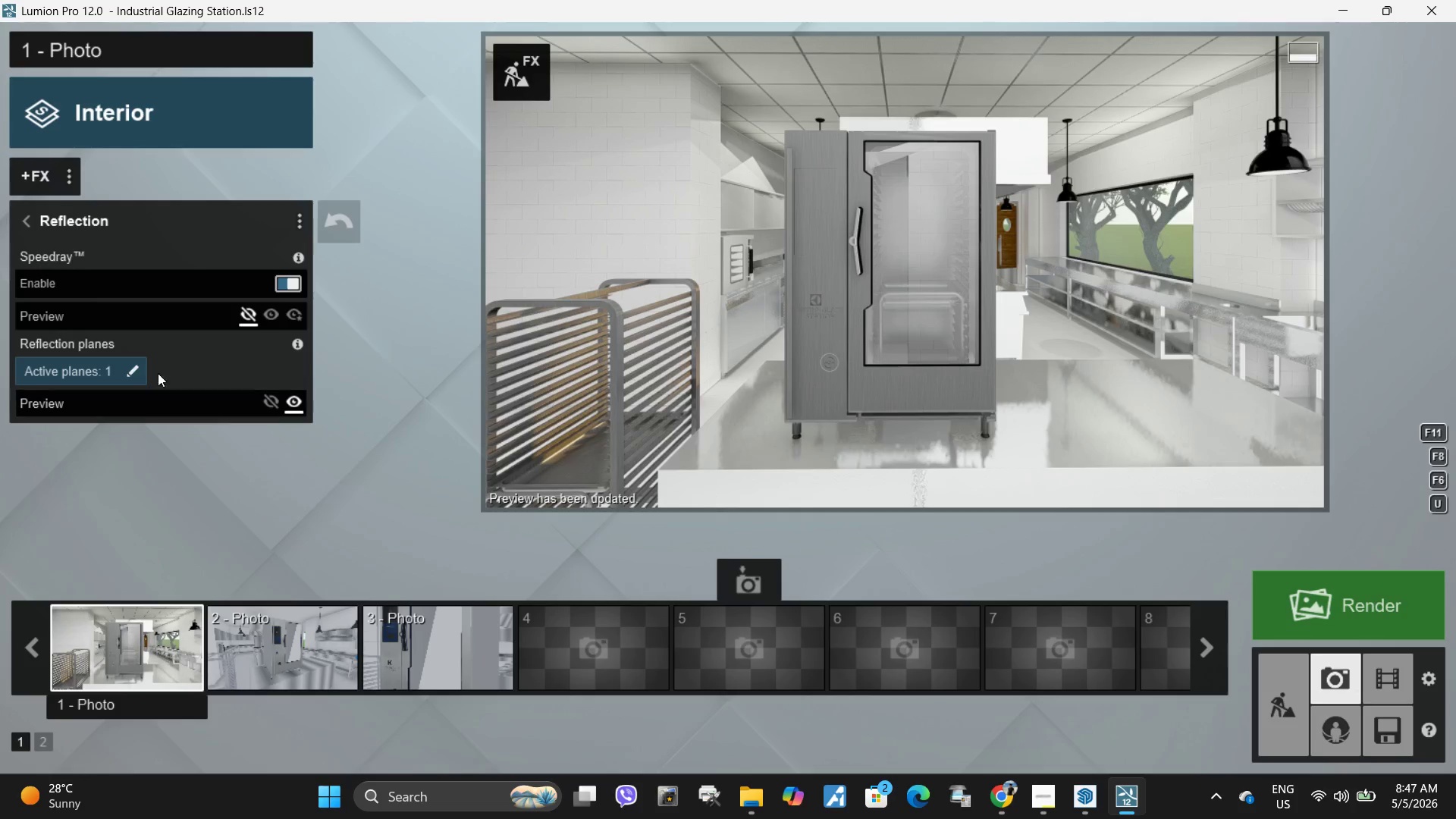 
left_click([931, 381])
 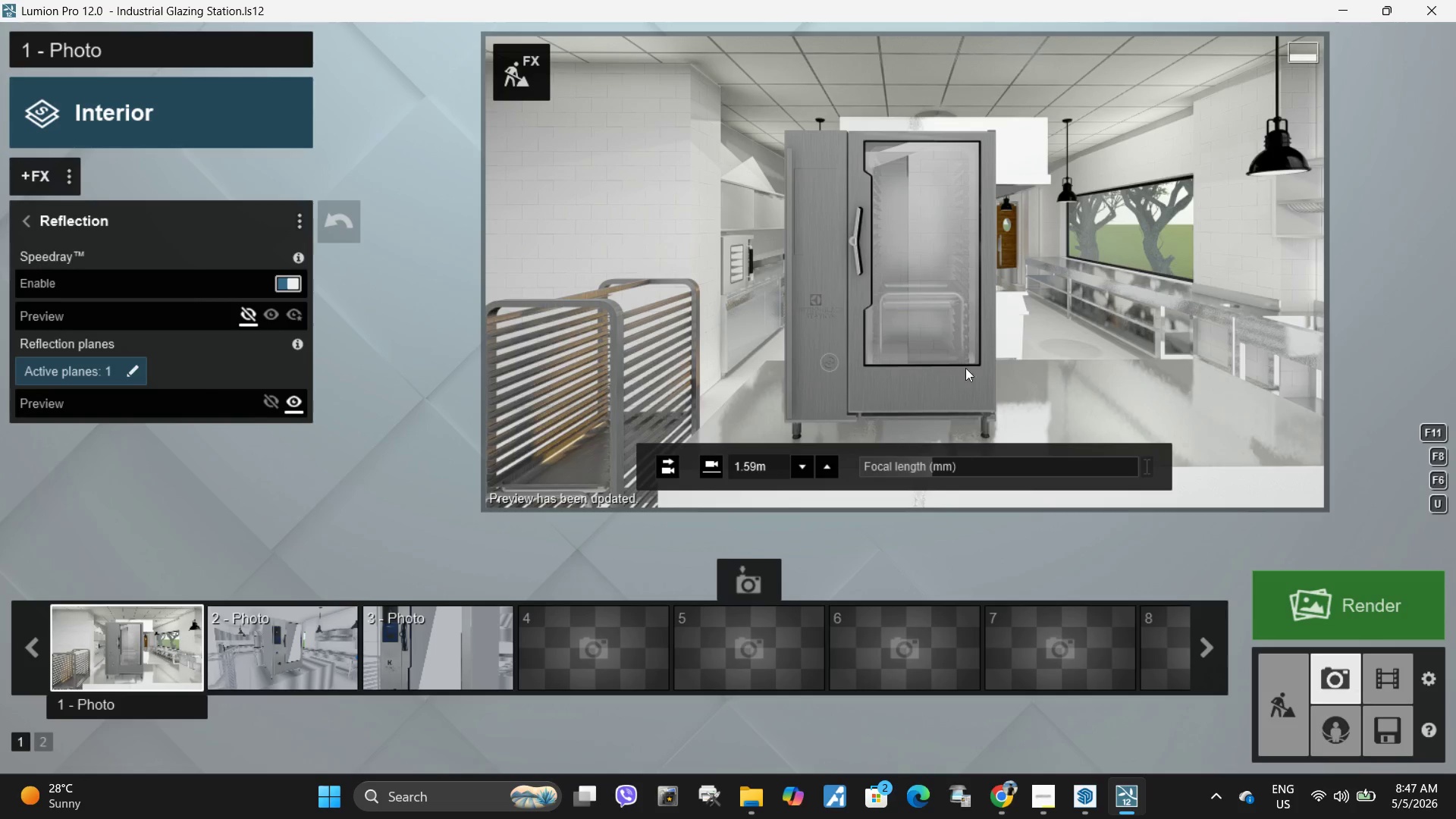 
left_click([1063, 349])
 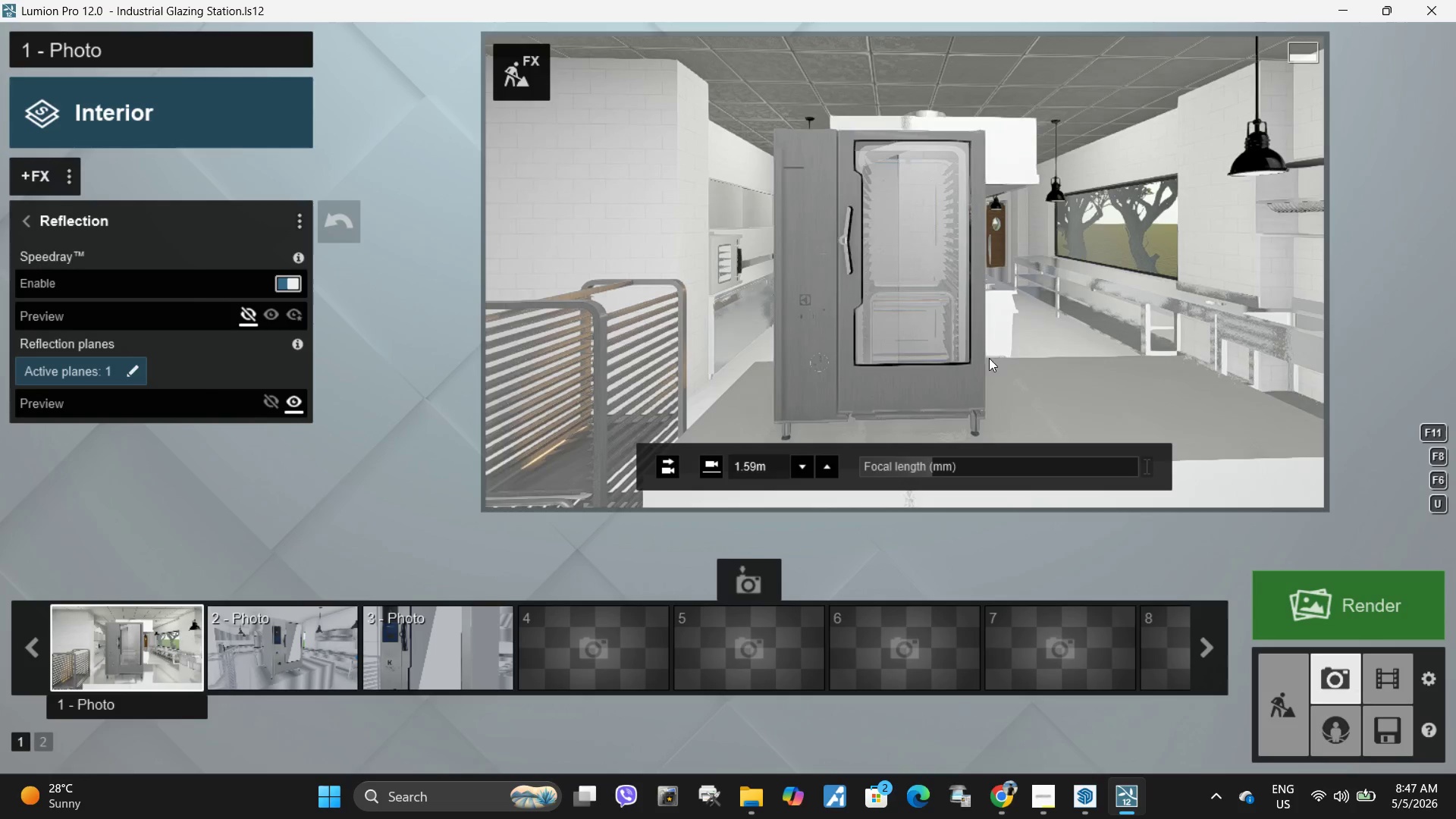 
double_click([982, 354])
 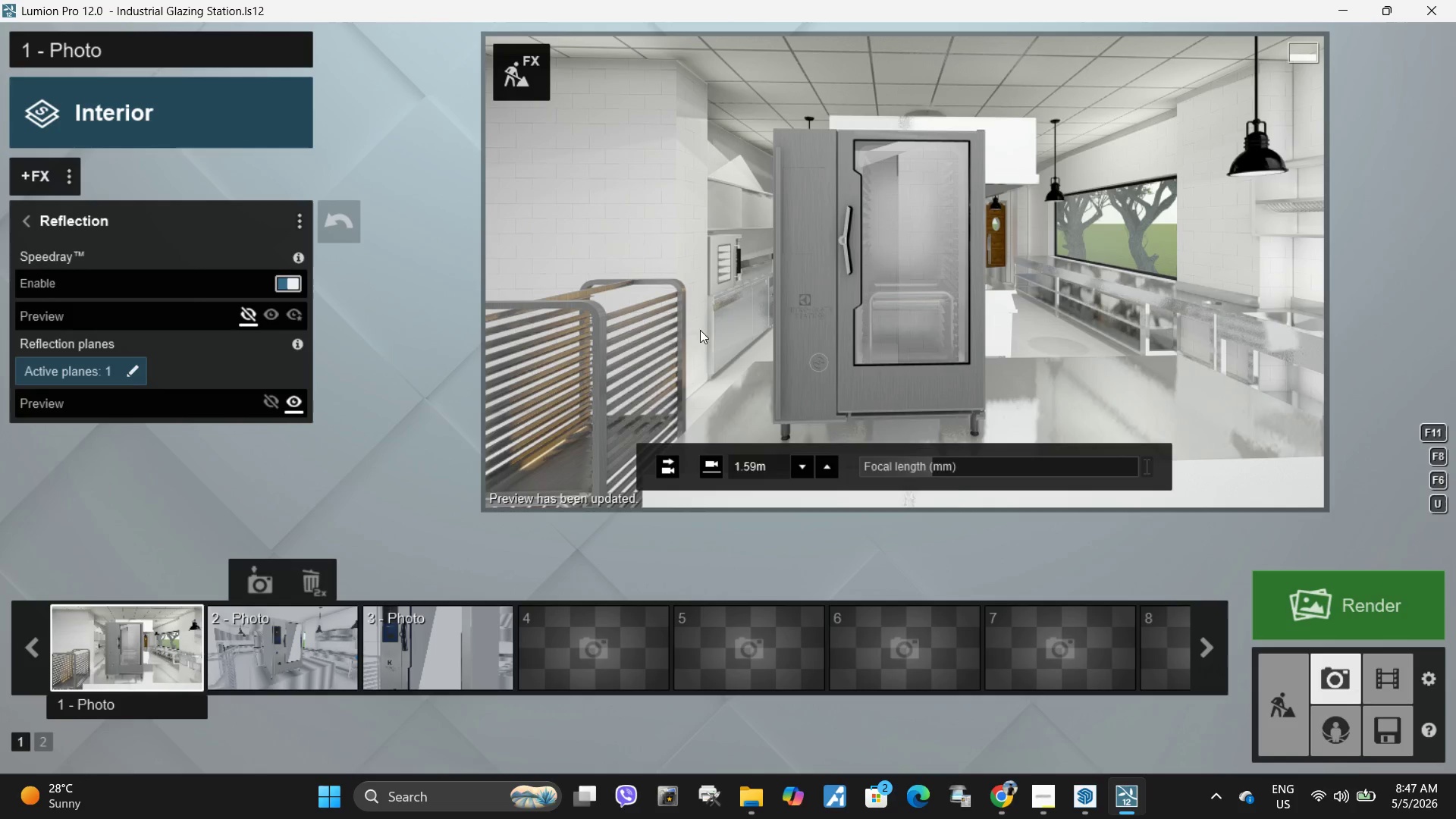 
double_click([912, 311])
 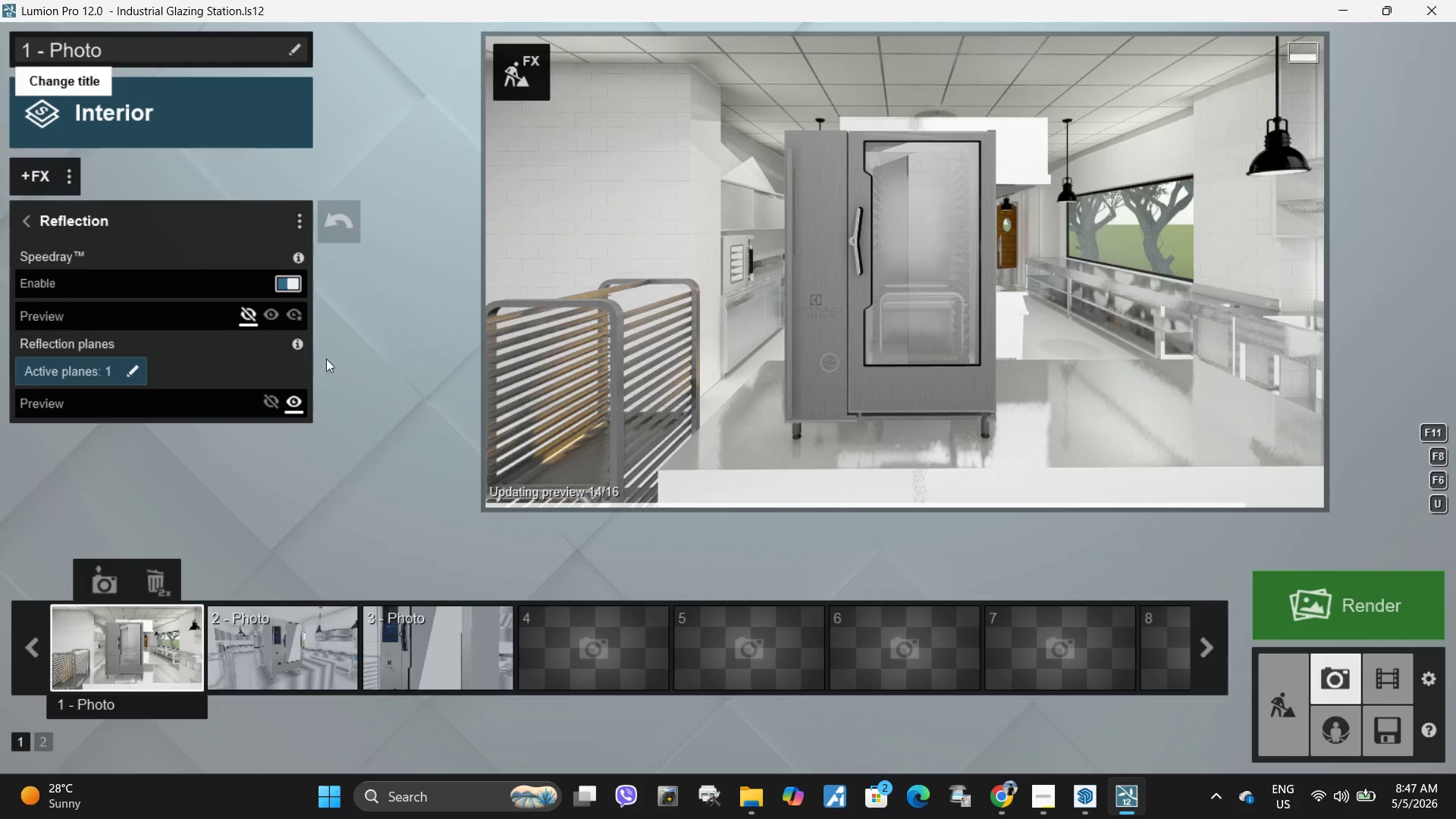 
left_click([346, 221])
 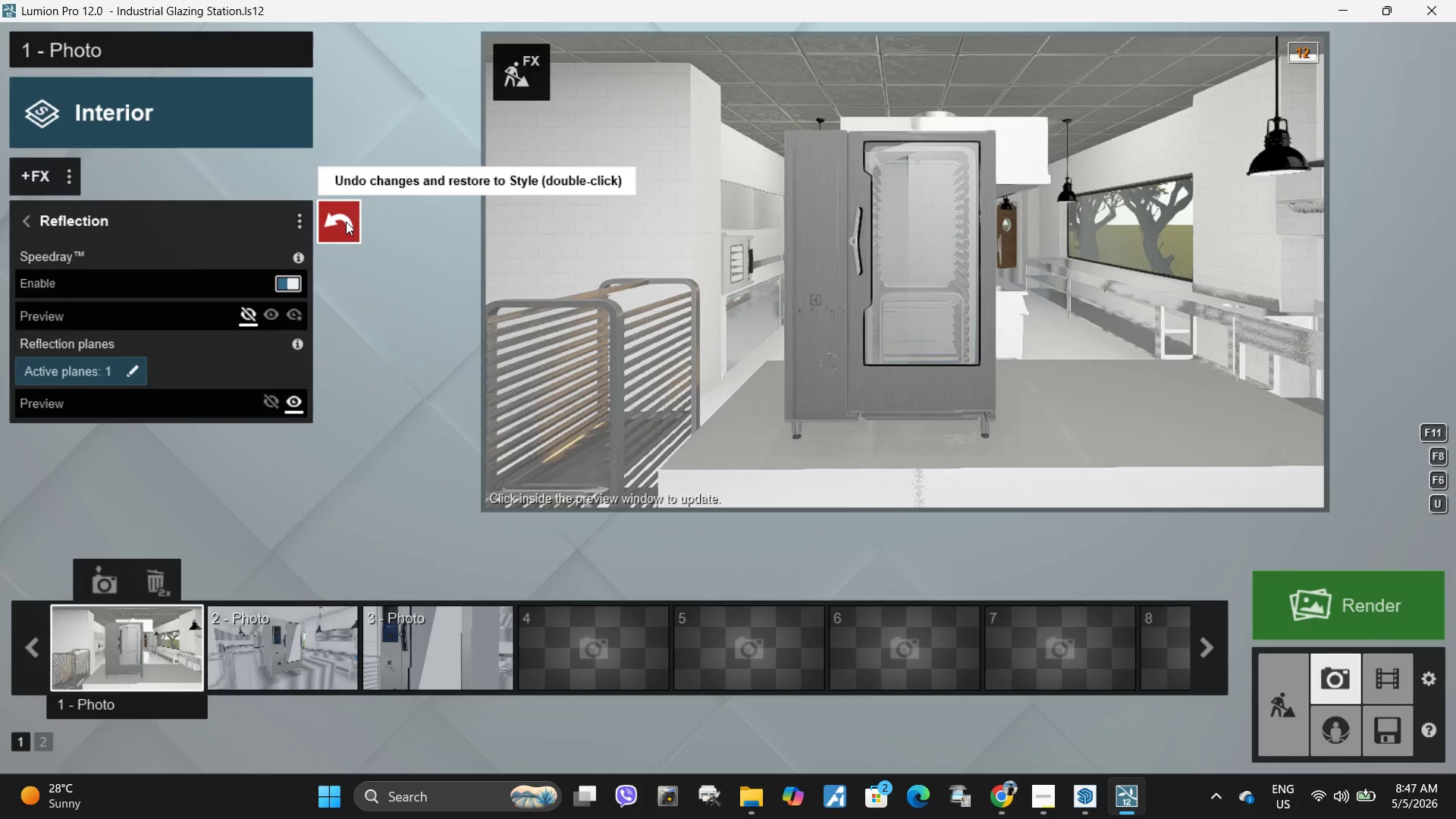 
left_click([346, 221])
 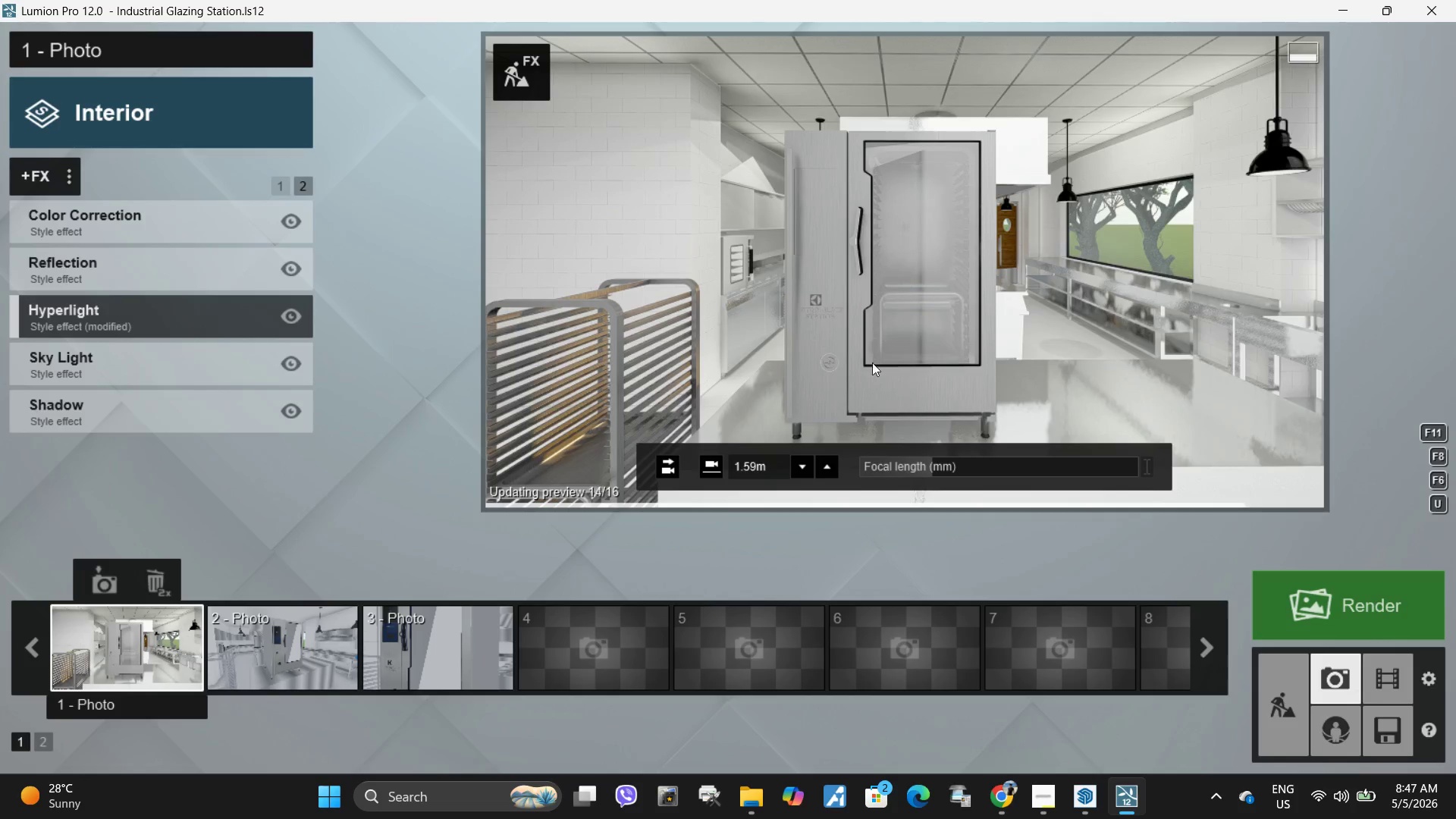 
left_click([547, 94])
 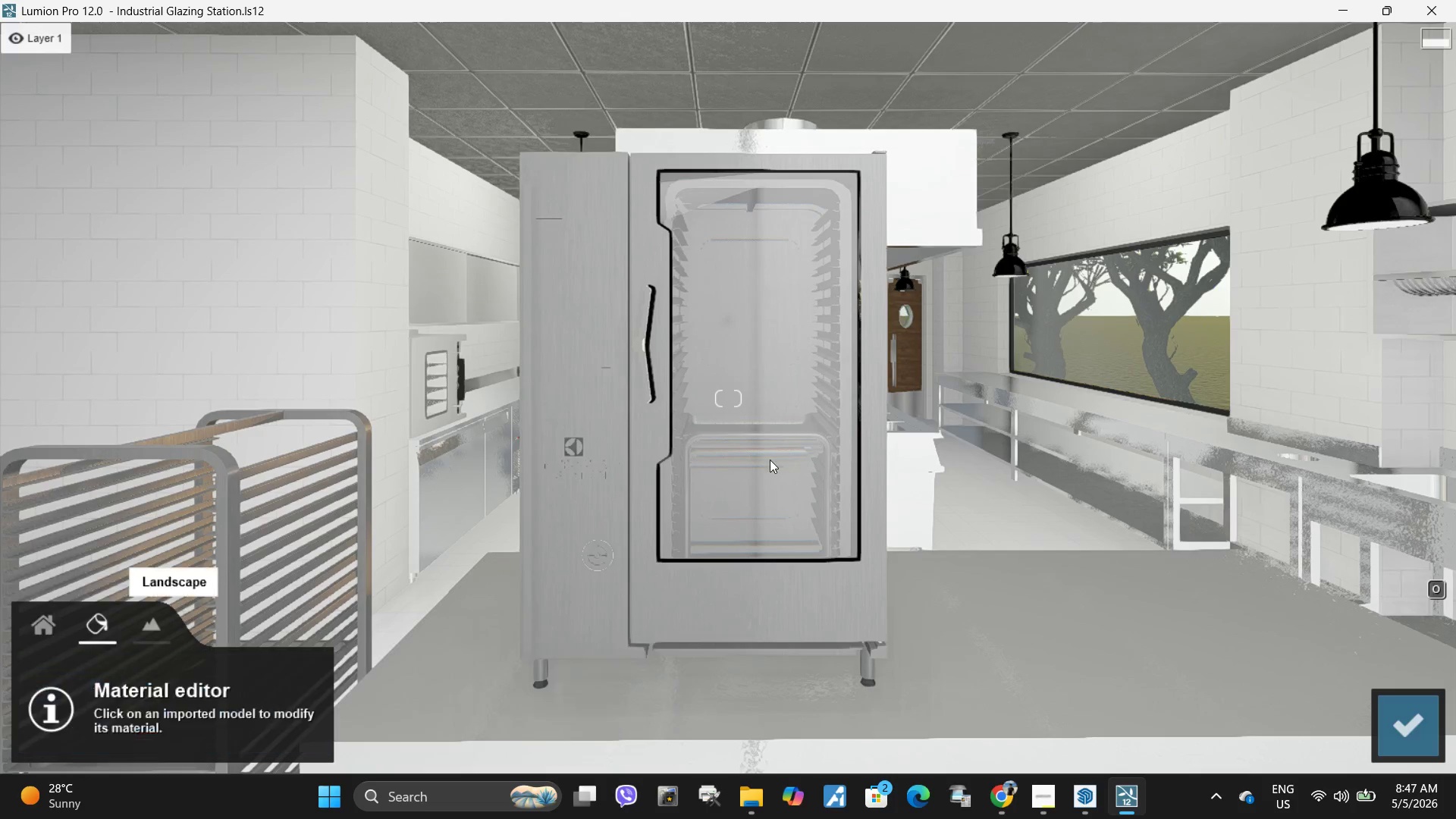 
left_click([774, 425])
 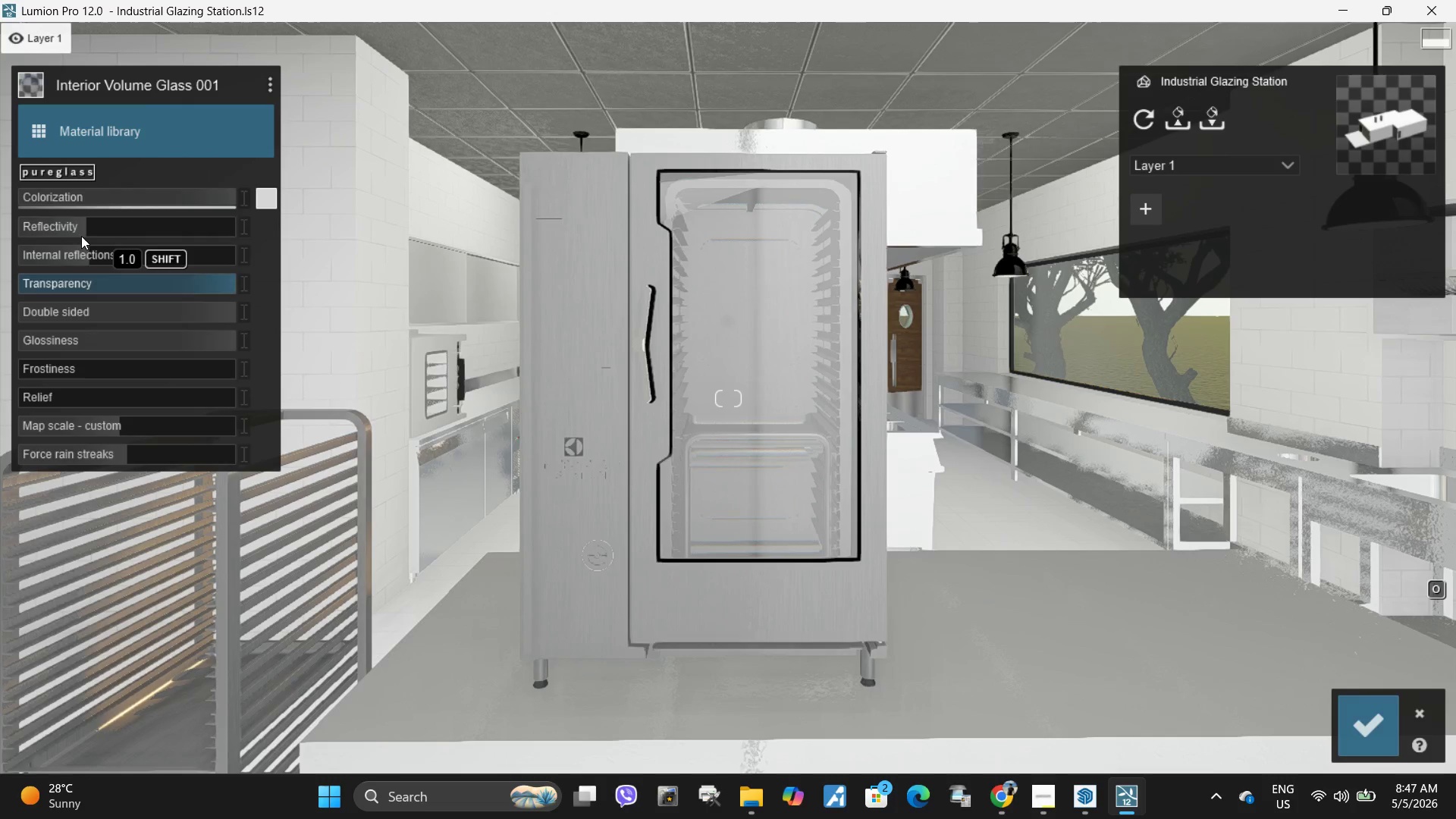 
left_click_drag(start_coordinate=[82, 229], to_coordinate=[0, 228])
 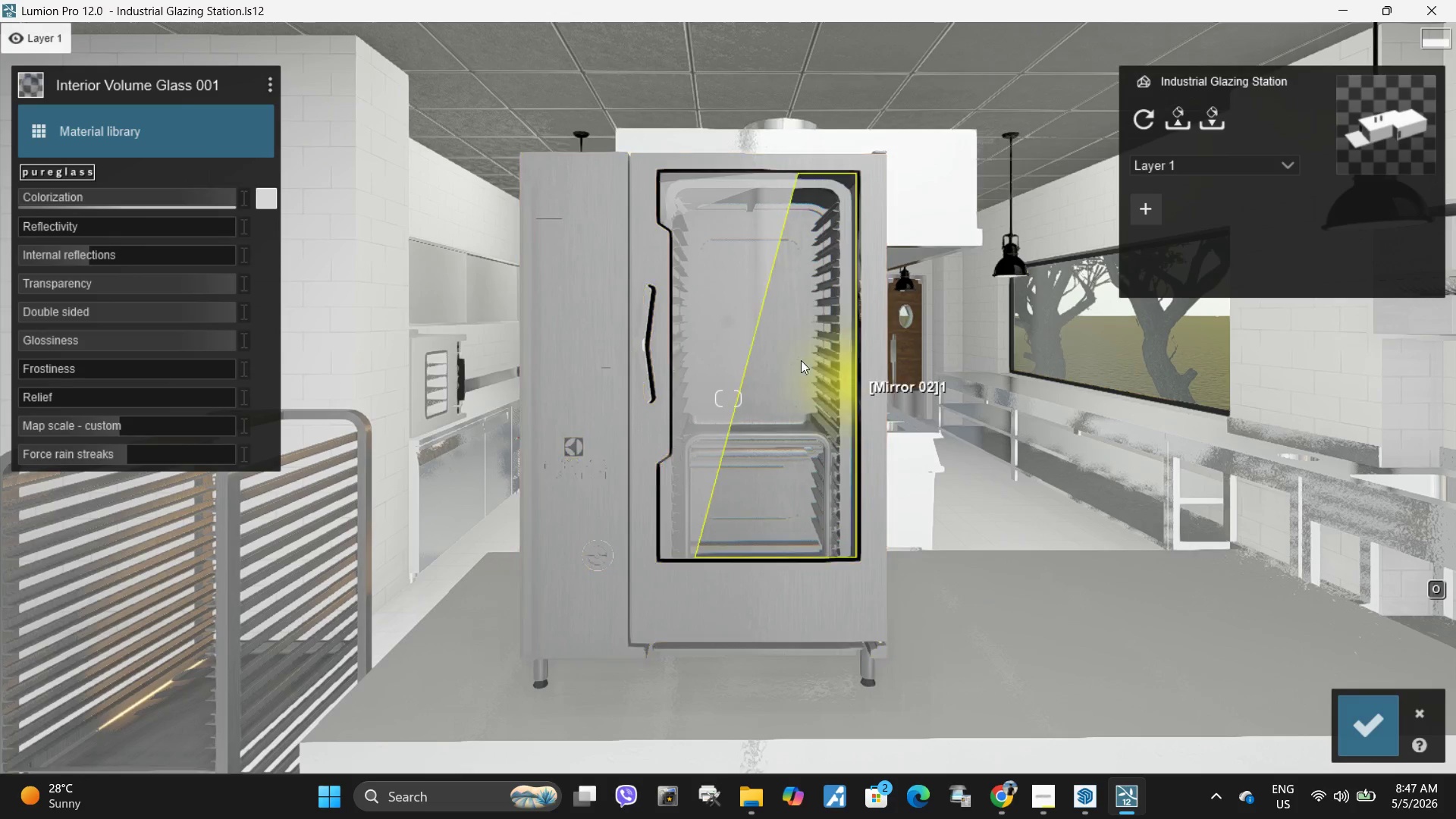 
left_click([734, 338])
 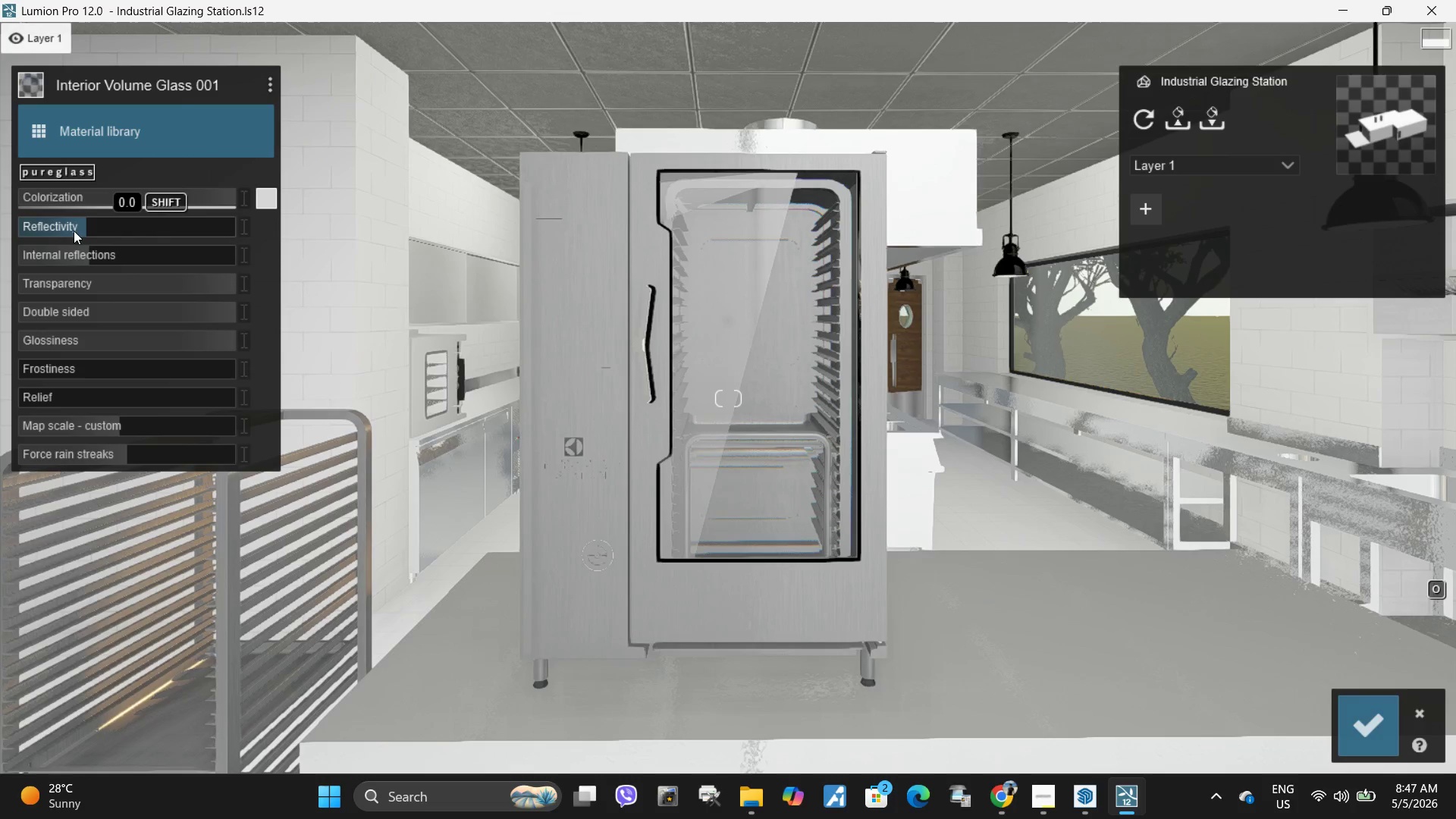 
left_click_drag(start_coordinate=[81, 228], to_coordinate=[53, 230])
 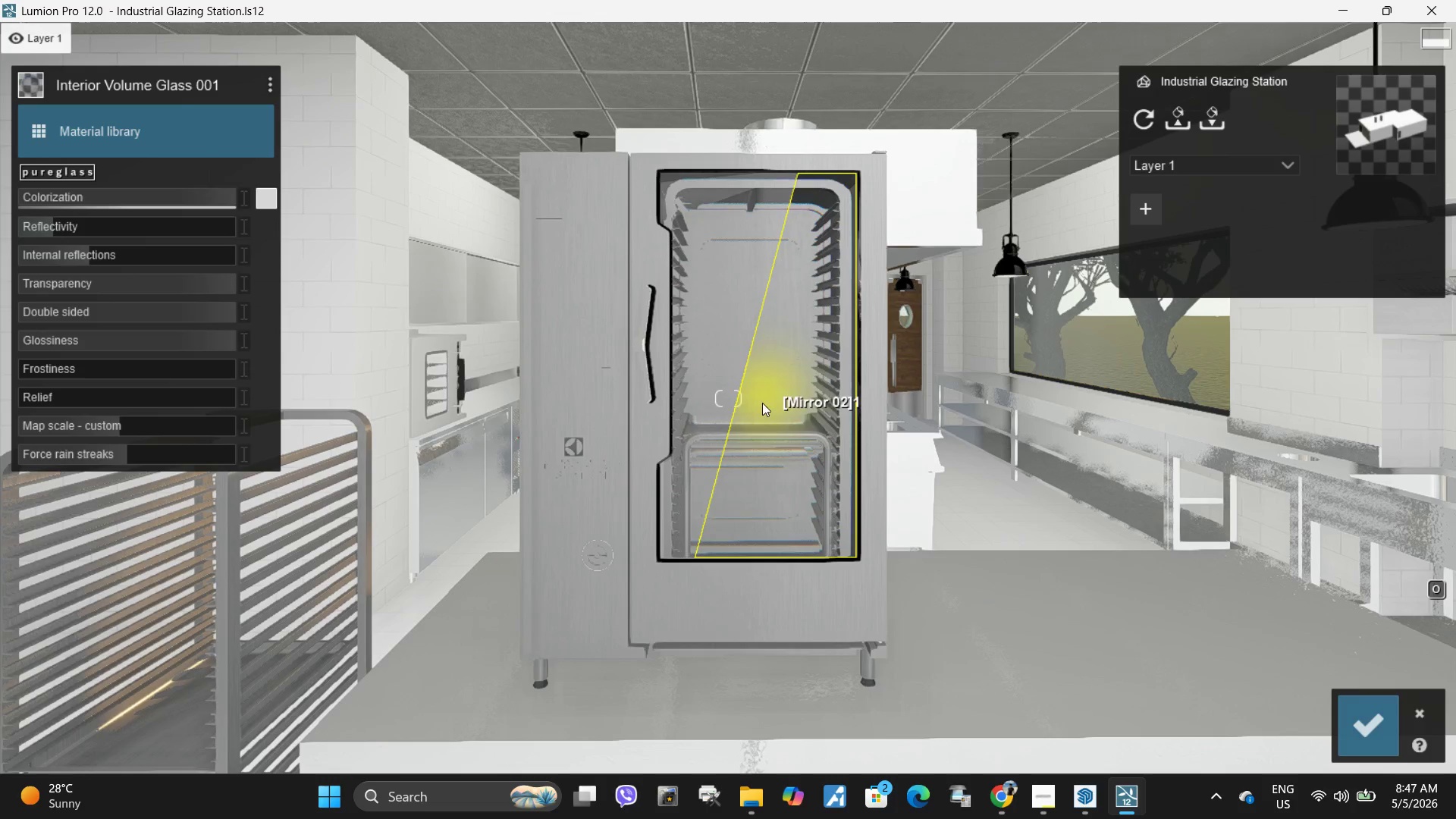 
left_click([763, 410])
 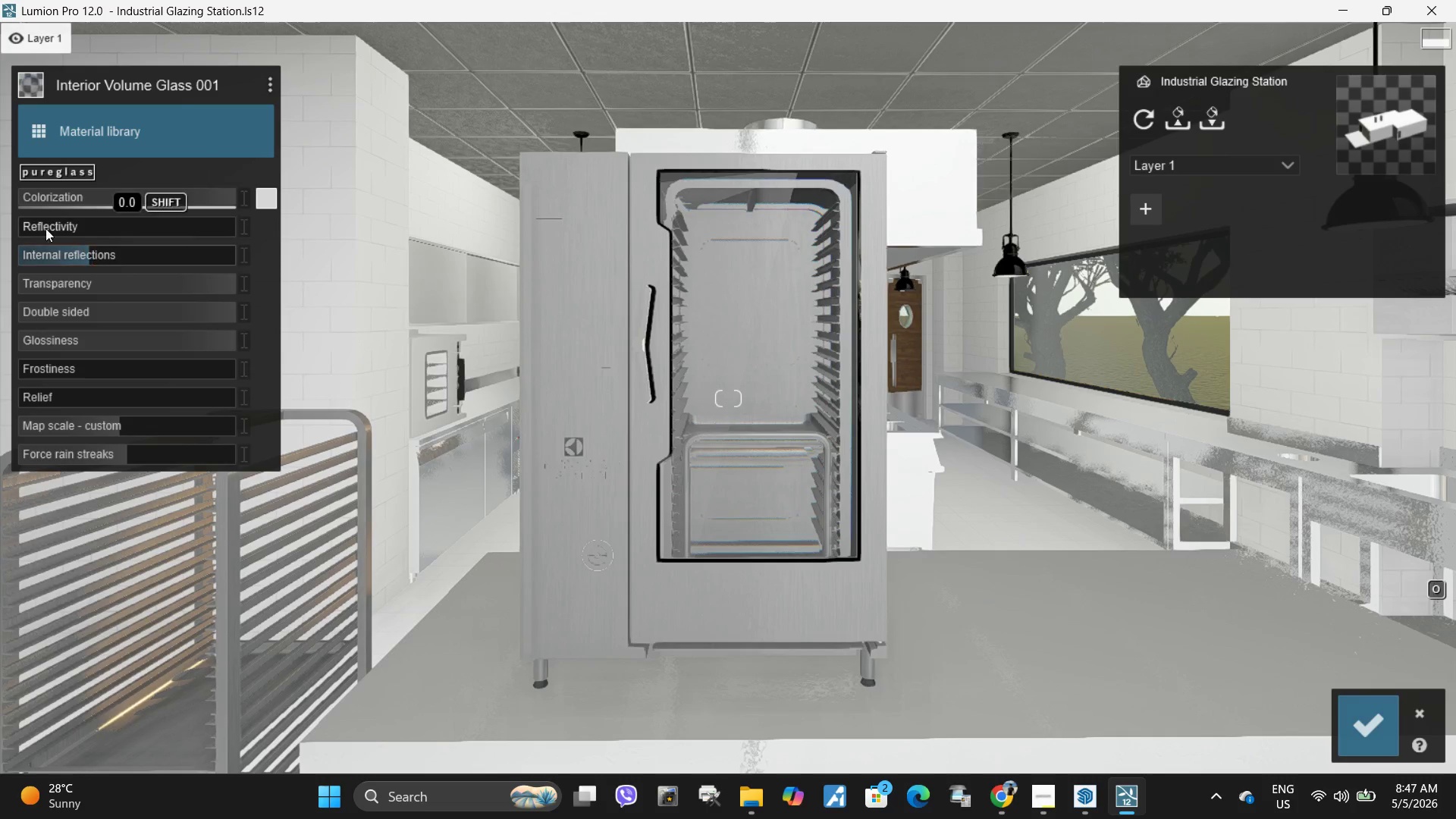 
left_click_drag(start_coordinate=[34, 223], to_coordinate=[54, 228])
 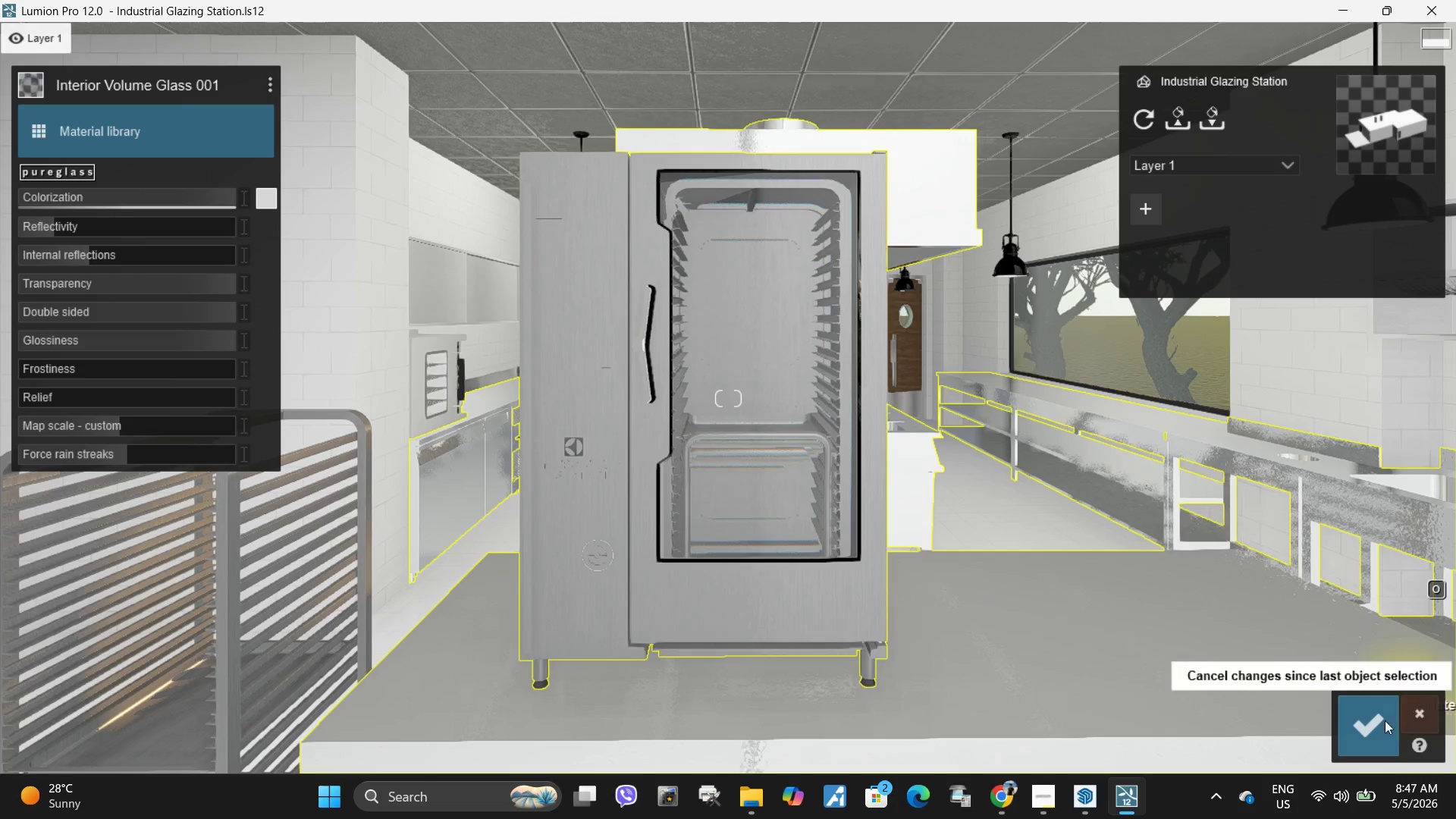 
left_click([1357, 731])
 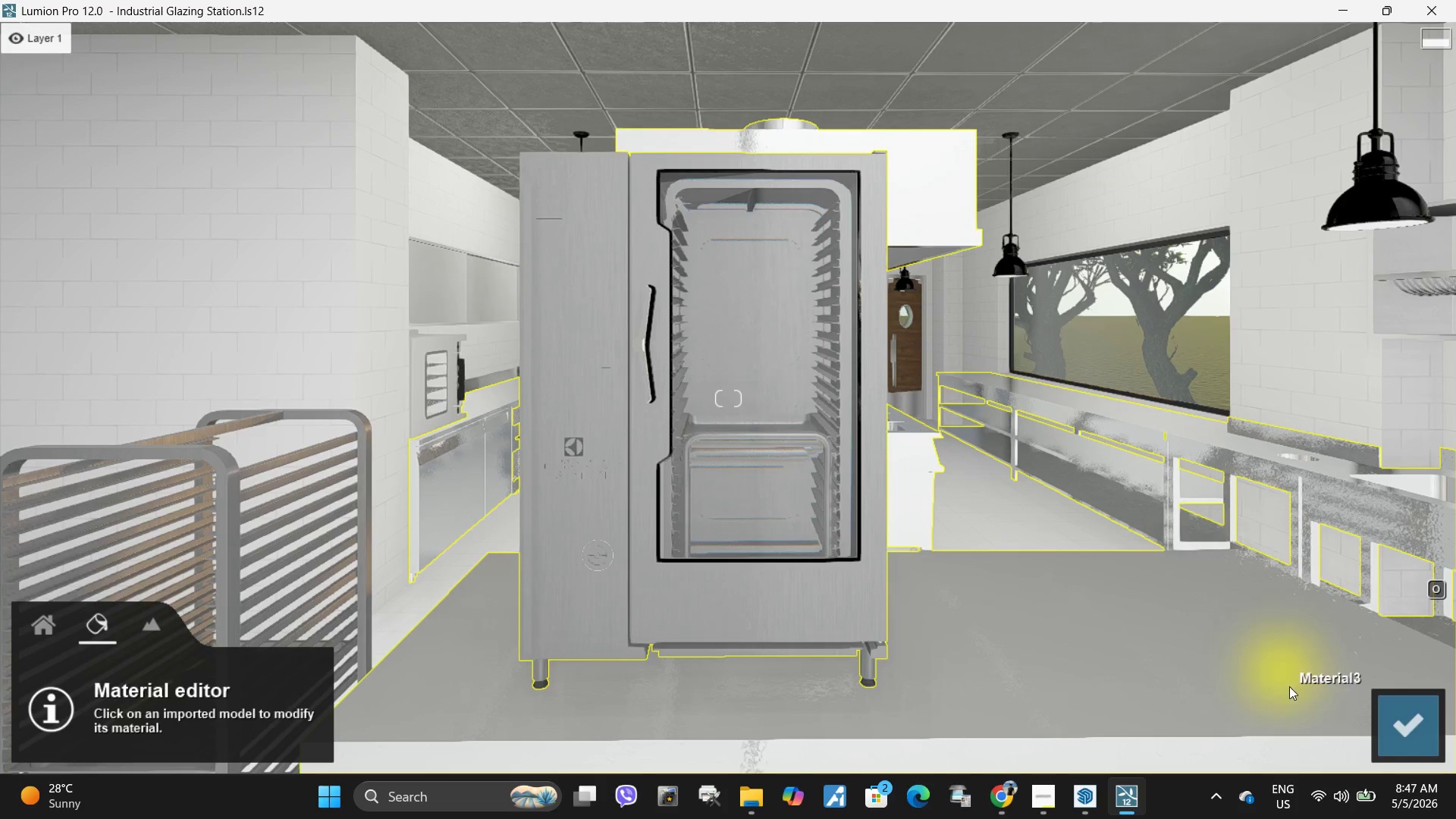 
left_click([1407, 715])
 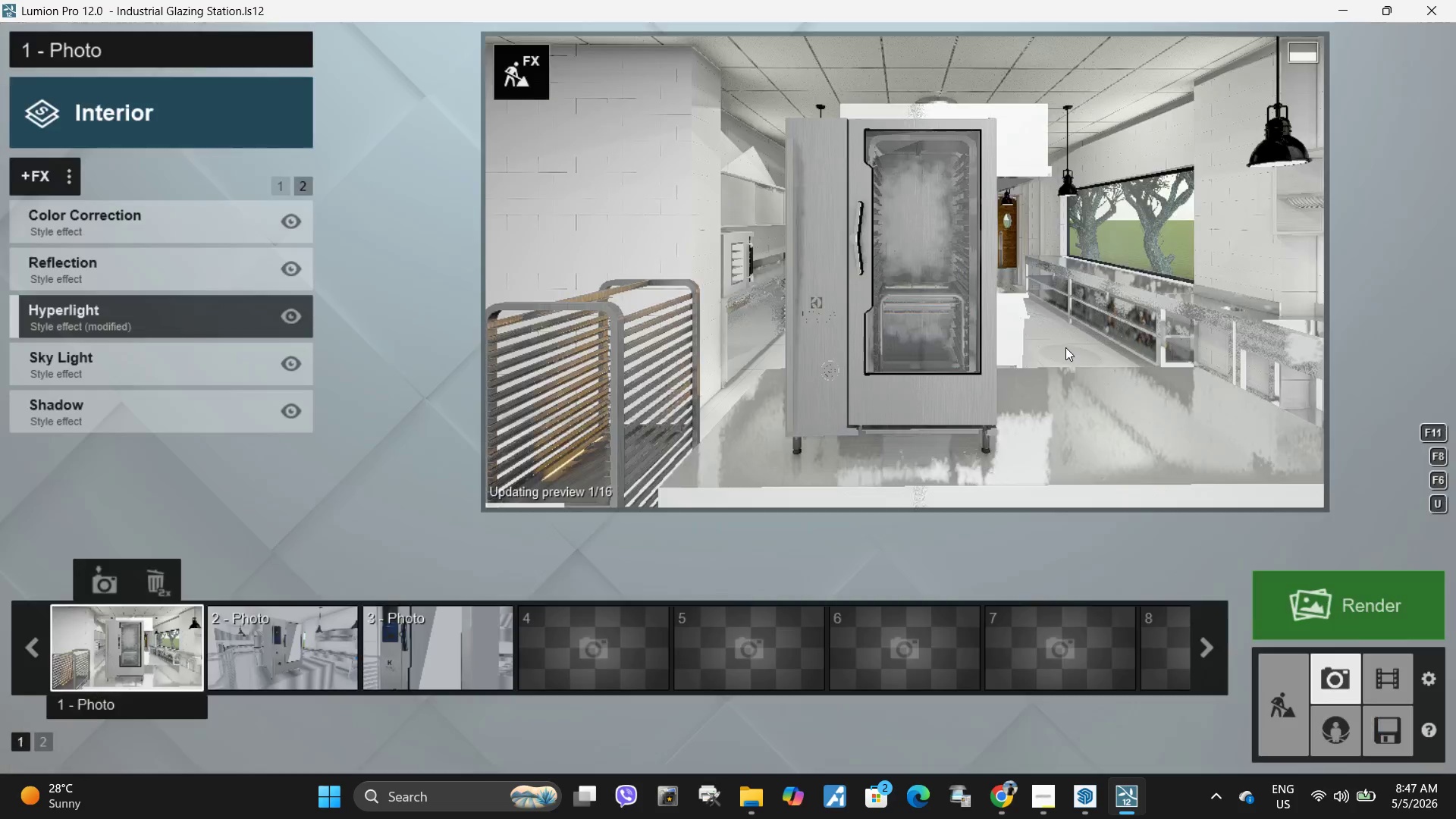 
left_click([1064, 348])
 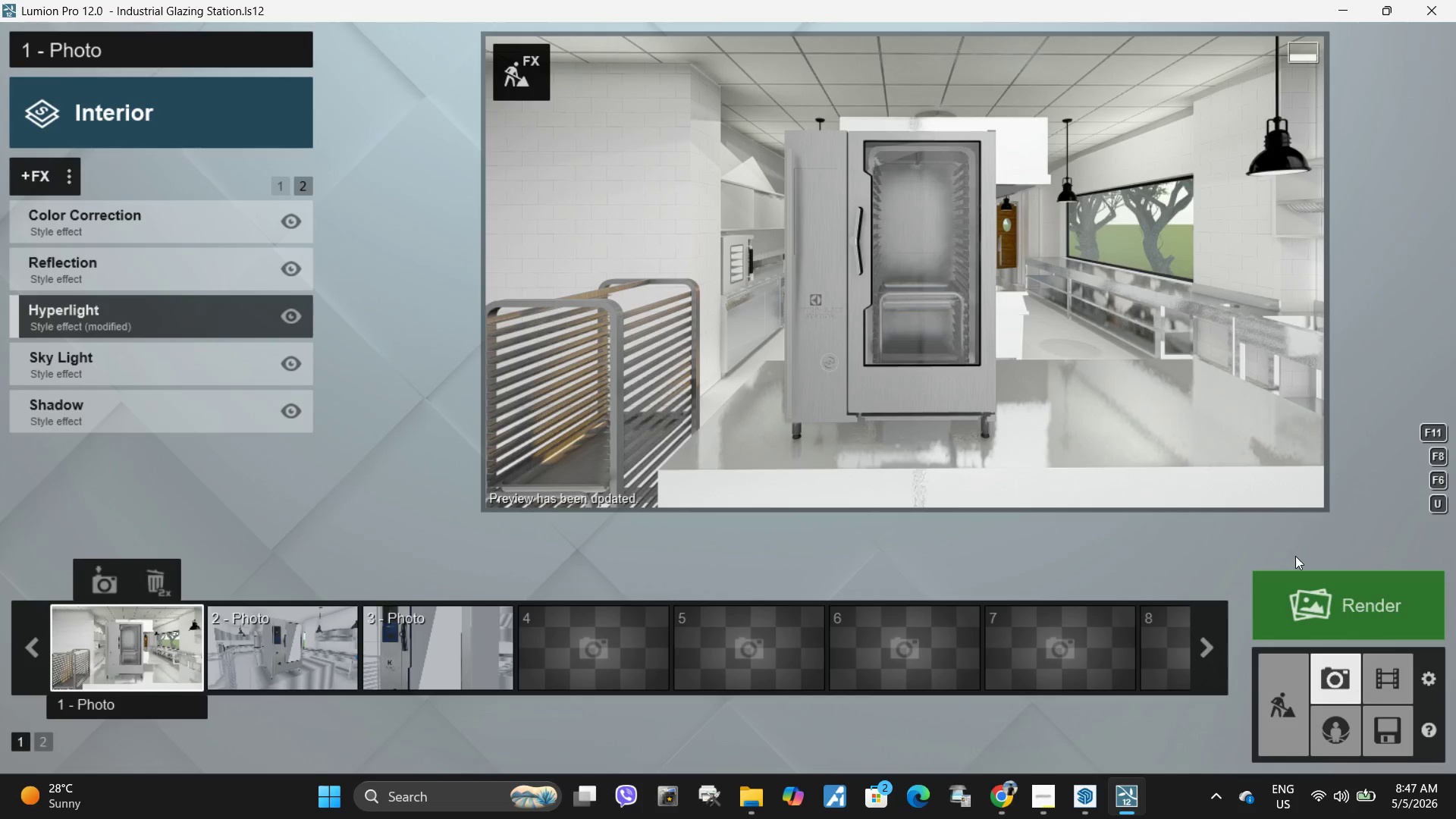 
mouse_move([538, 96])
 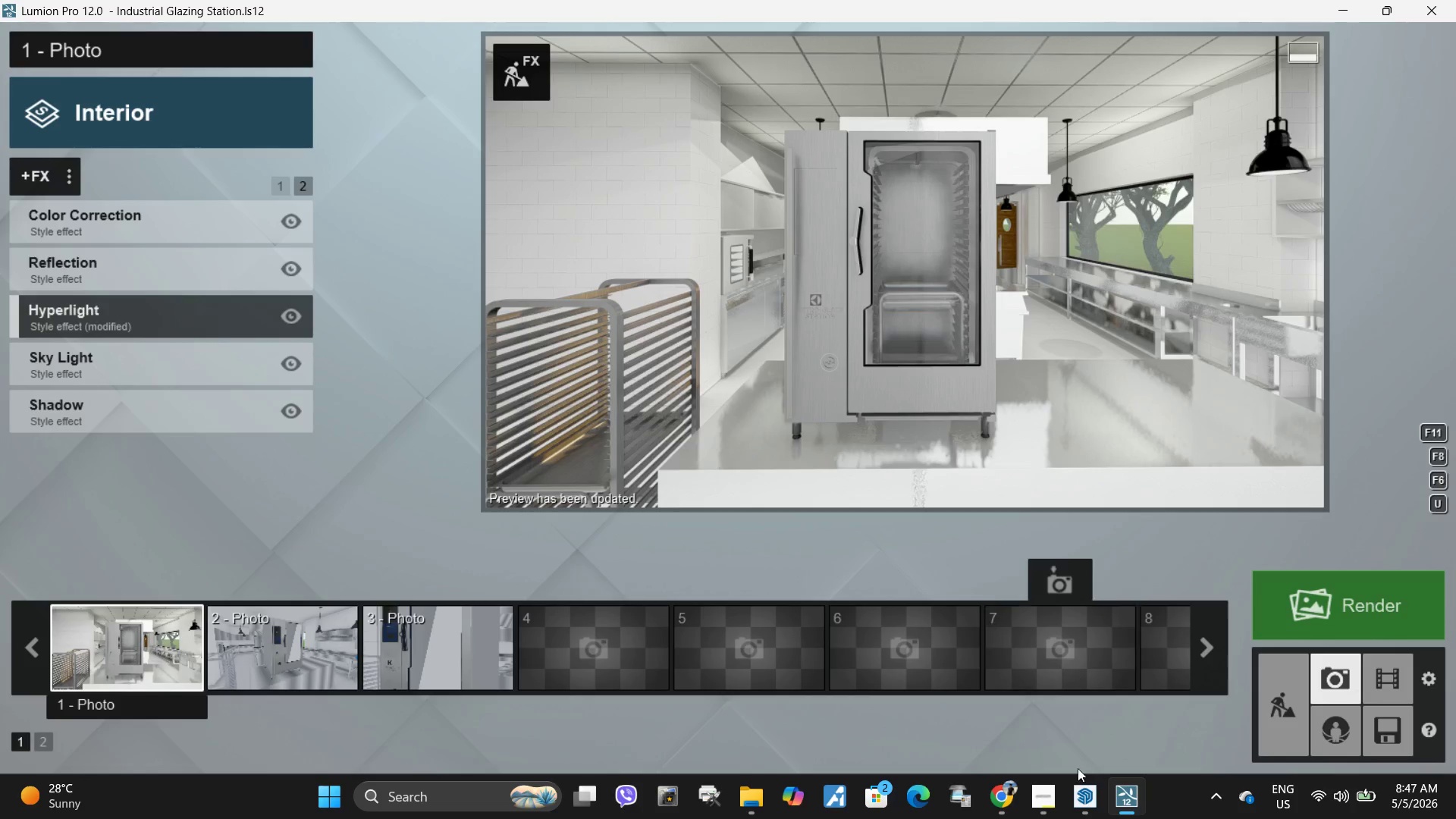 
left_click([1031, 805])